 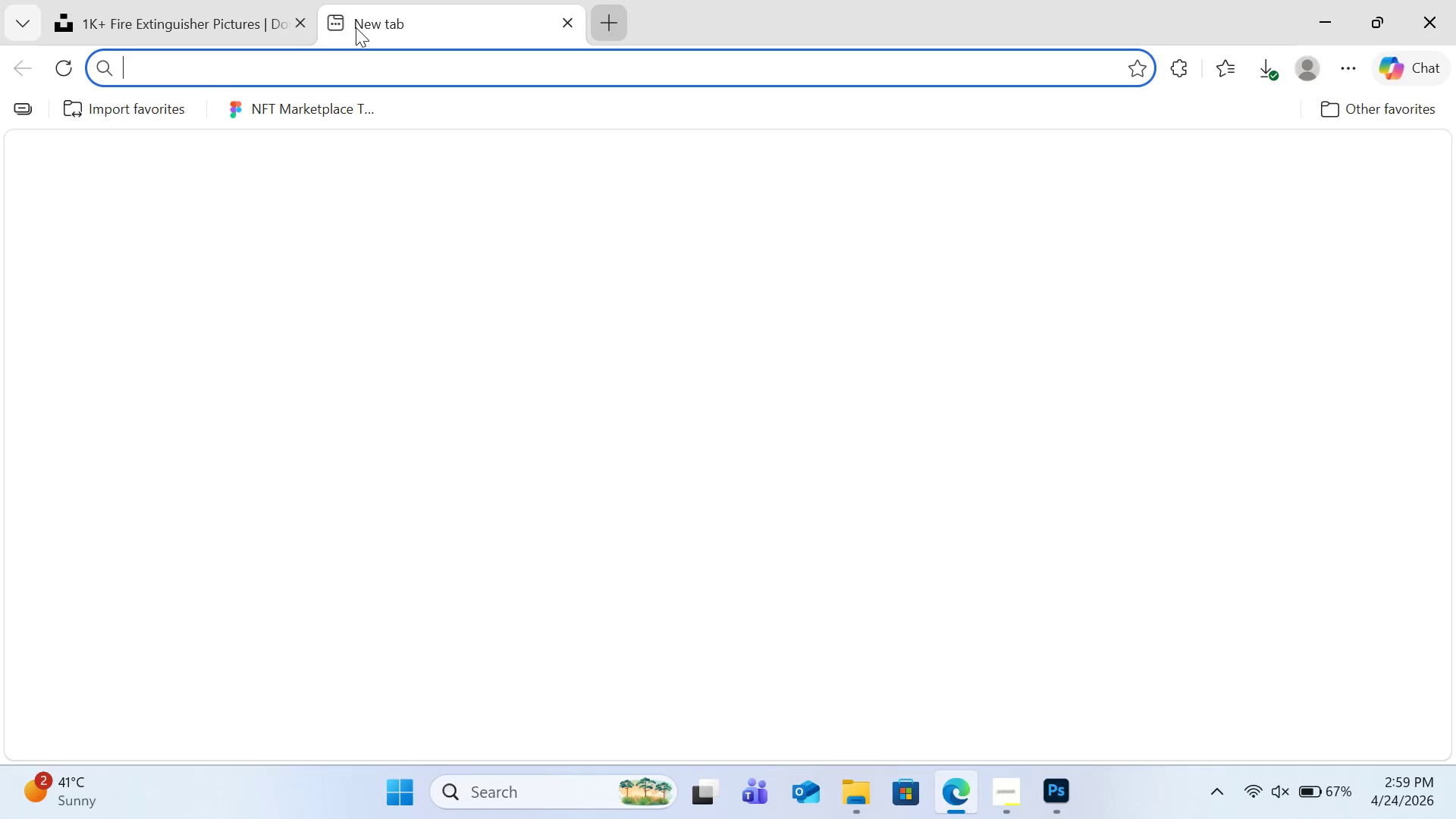 
key(Control+V)
 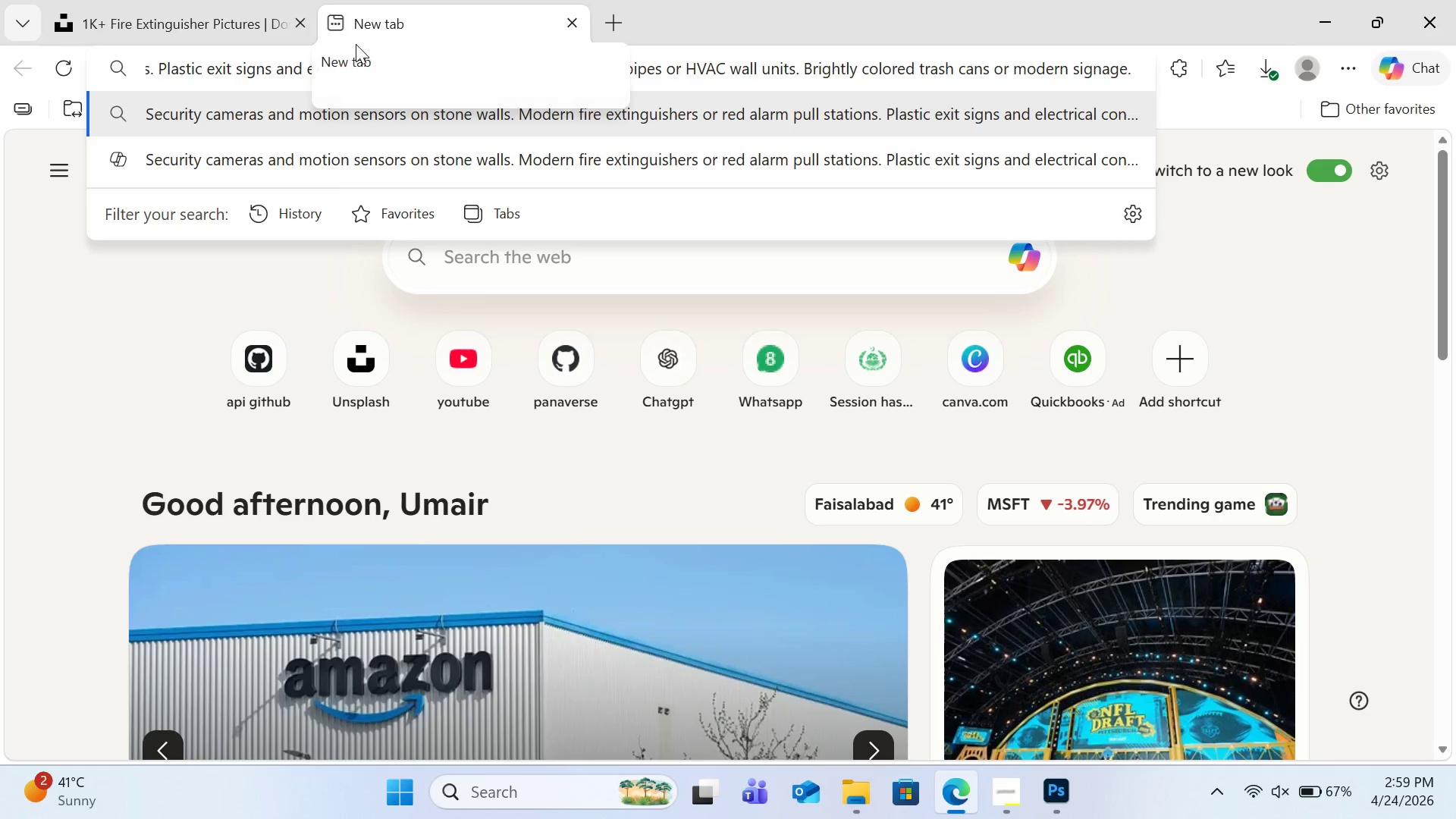 
key(Enter)
 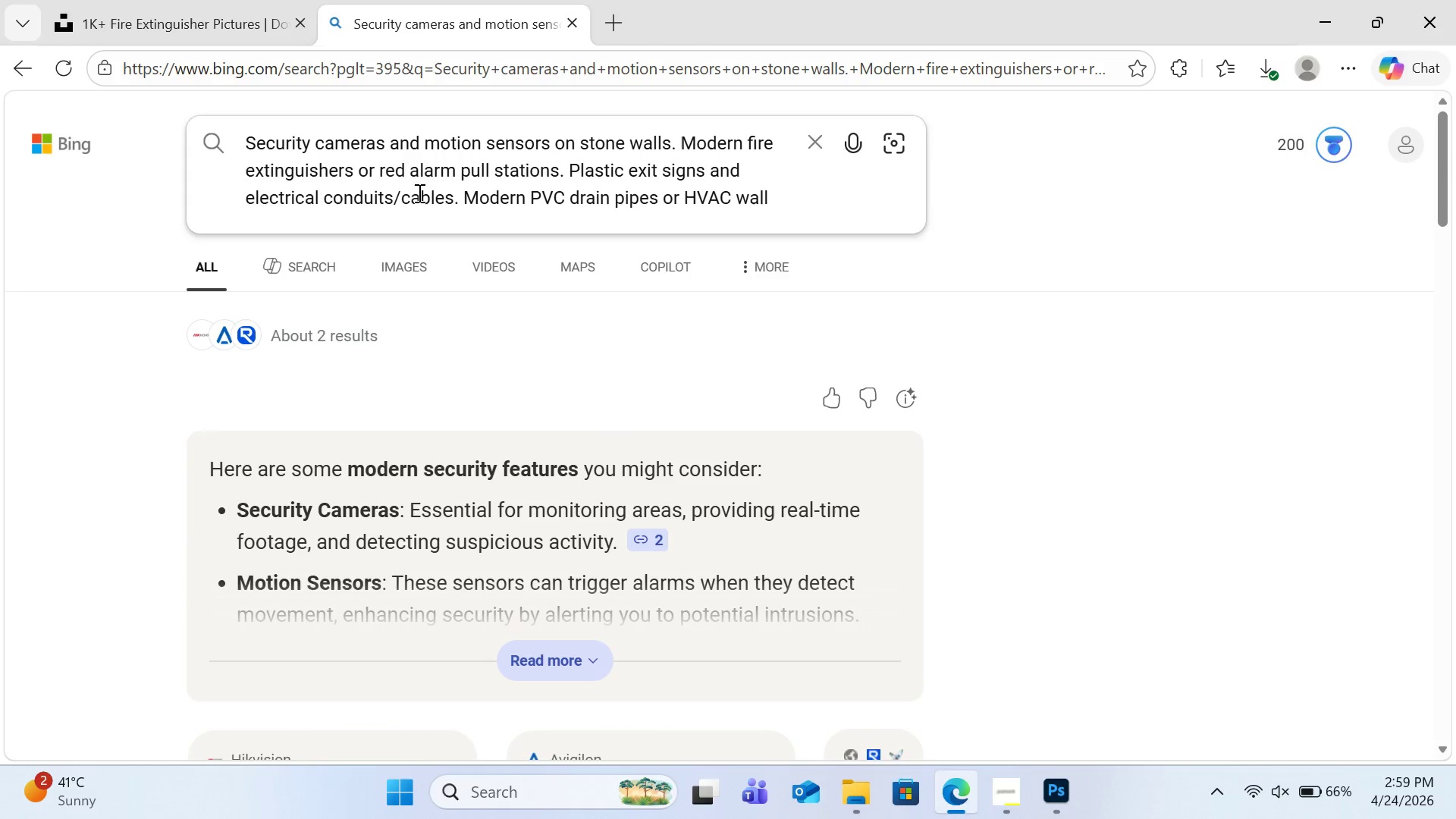 
wait(5.56)
 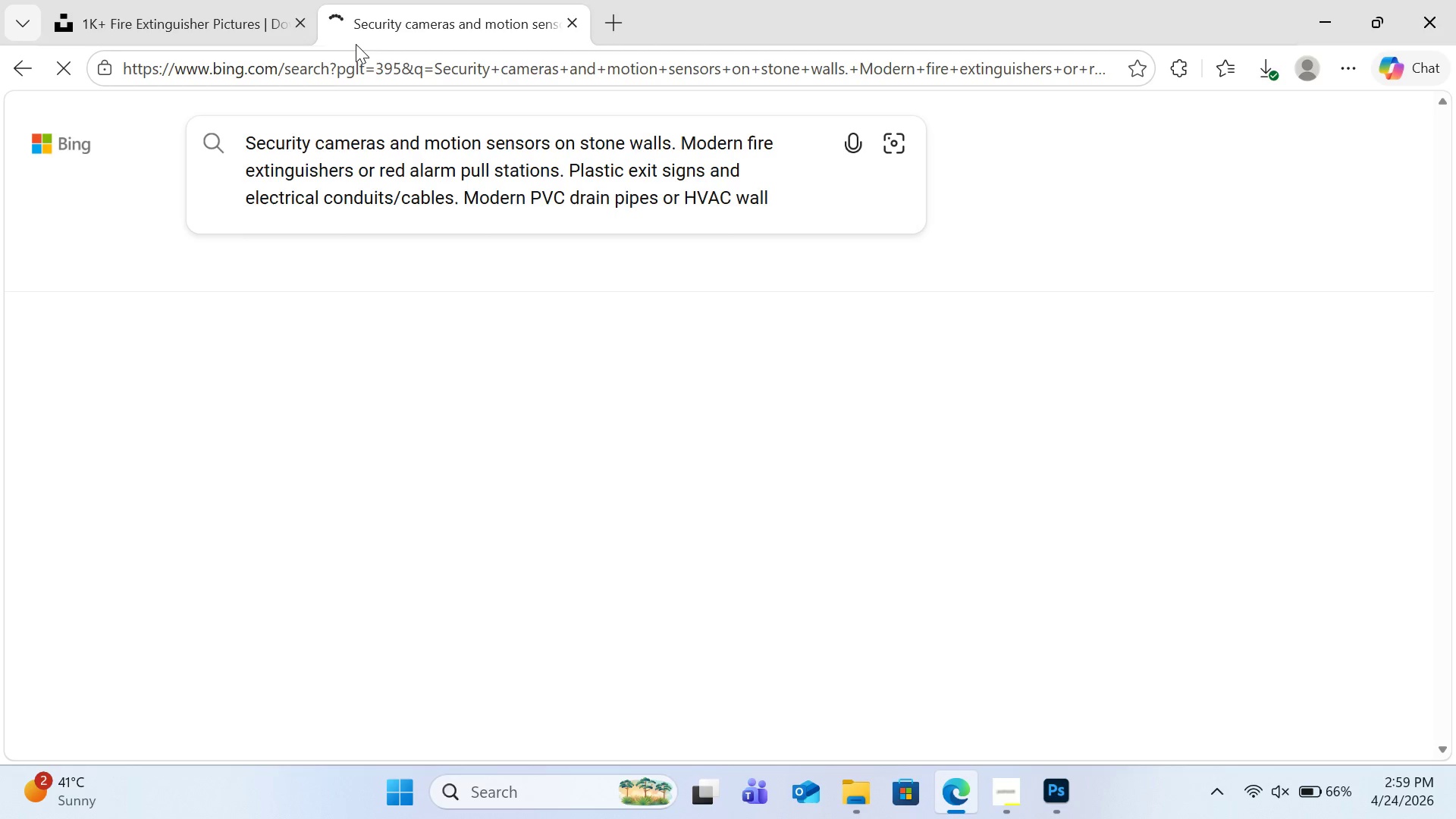 
left_click([416, 281])
 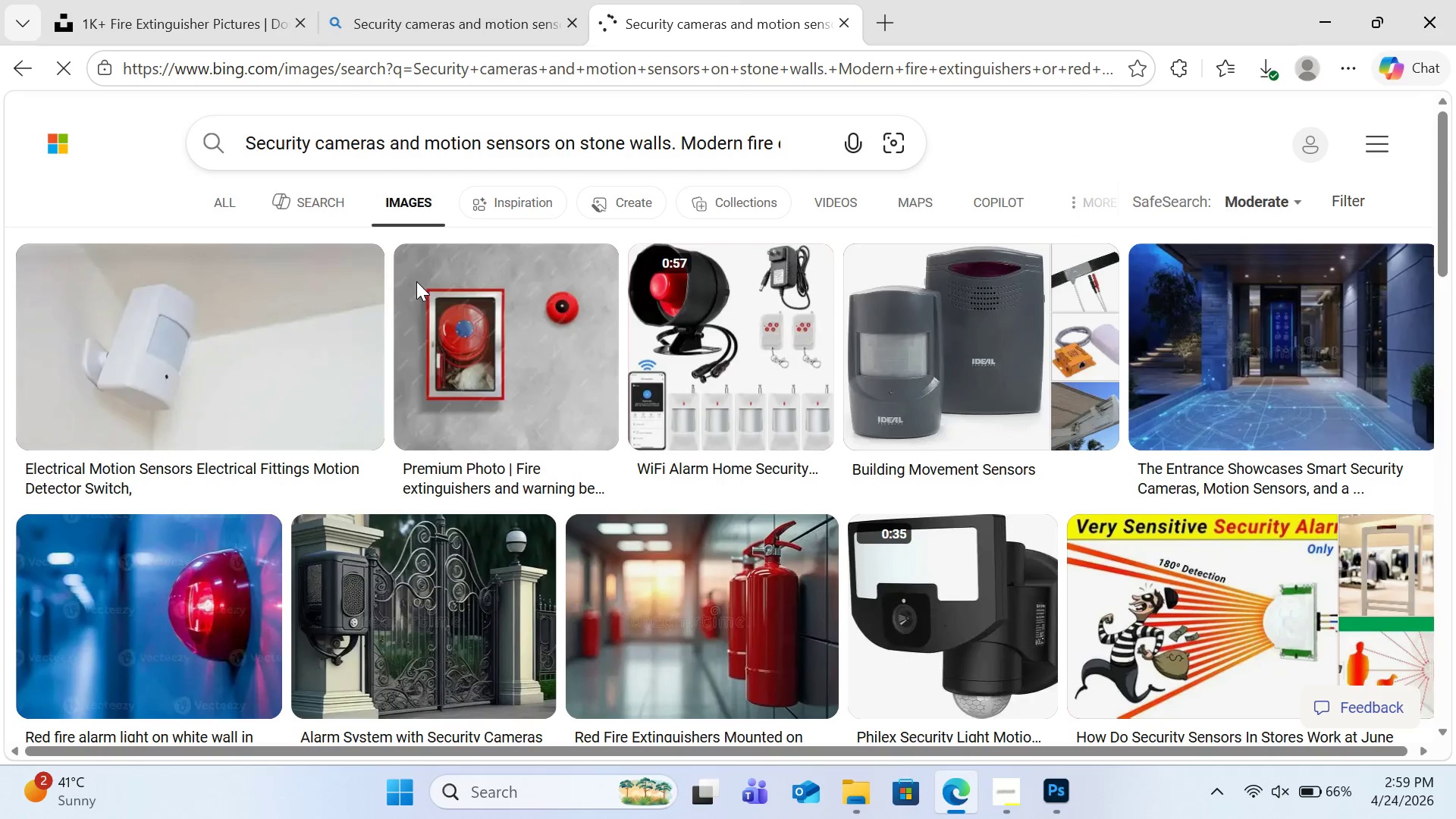 
scroll: coordinate [416, 281], scroll_direction: down, amount: 4.0
 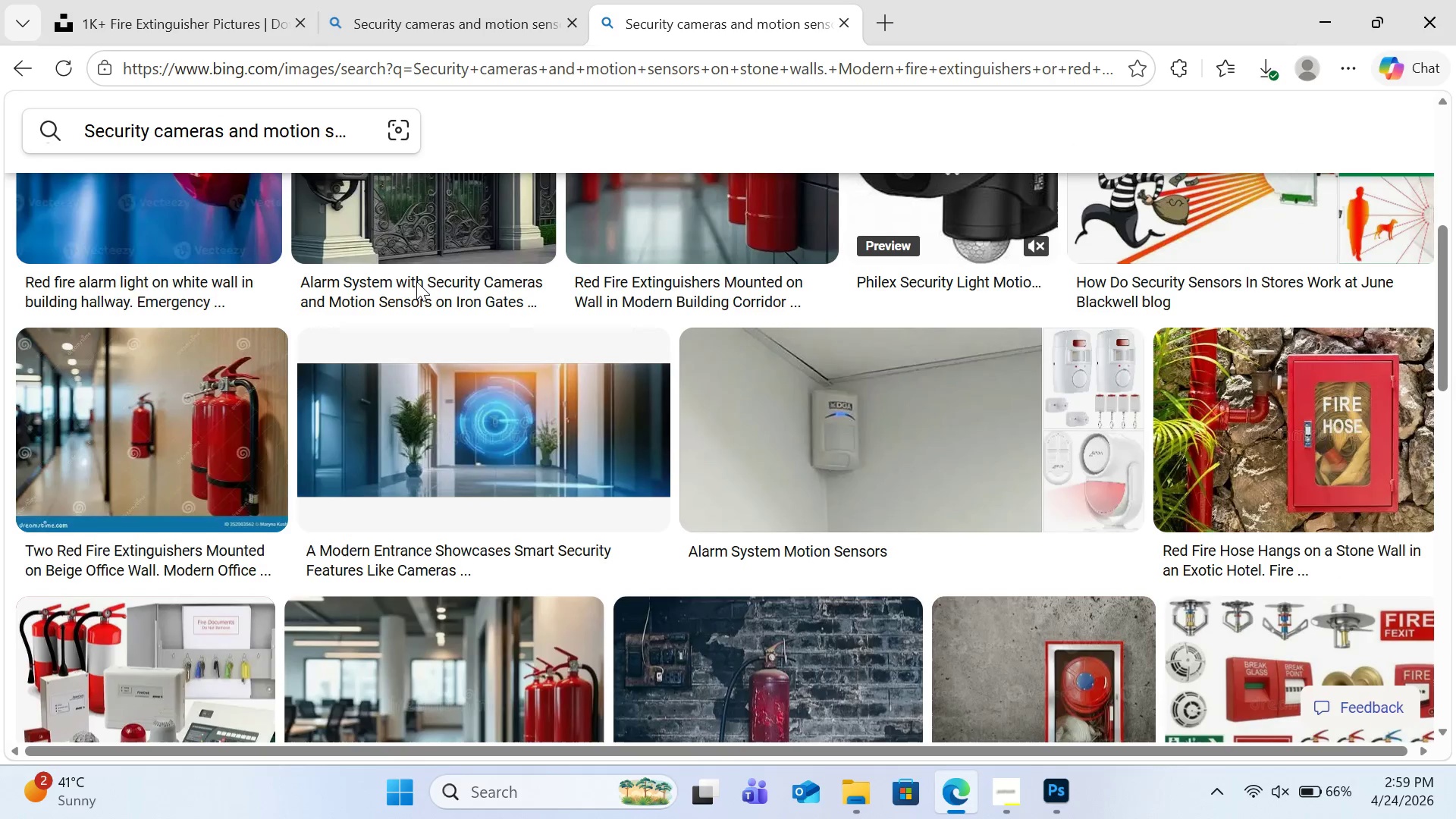 
scroll: coordinate [416, 281], scroll_direction: up, amount: 10.0
 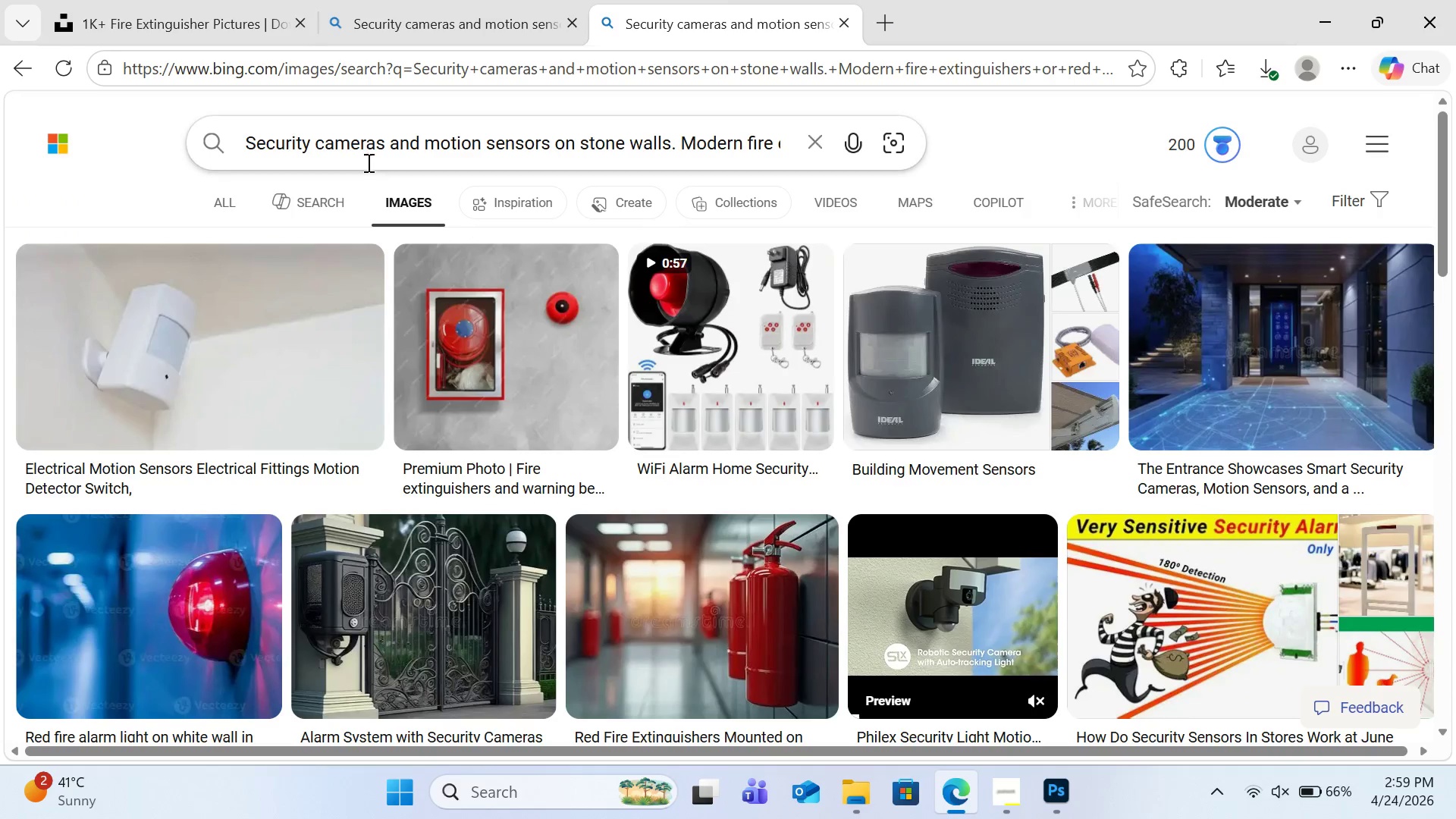 
left_click([369, 154])
 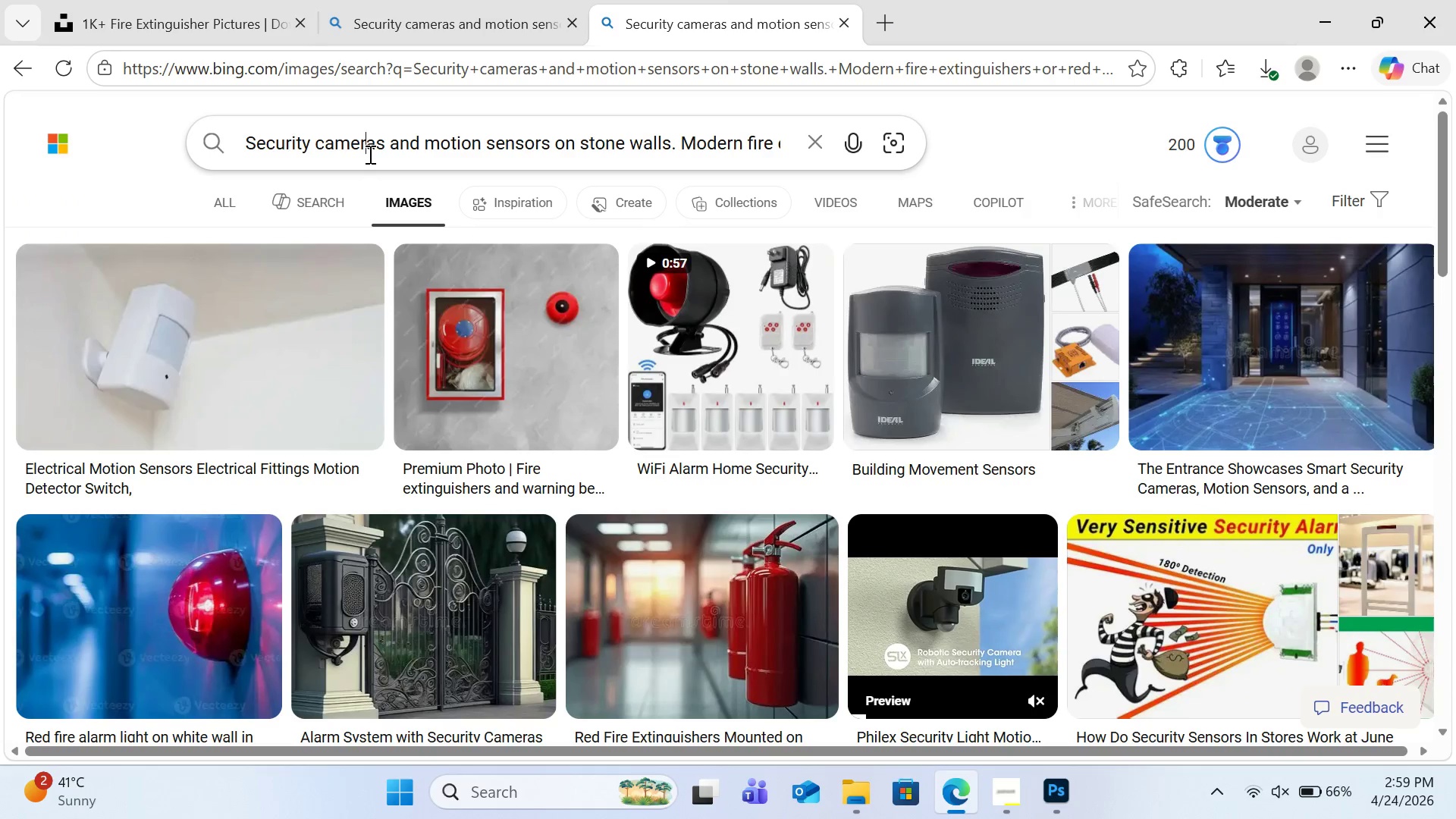 
key(Control+A)
 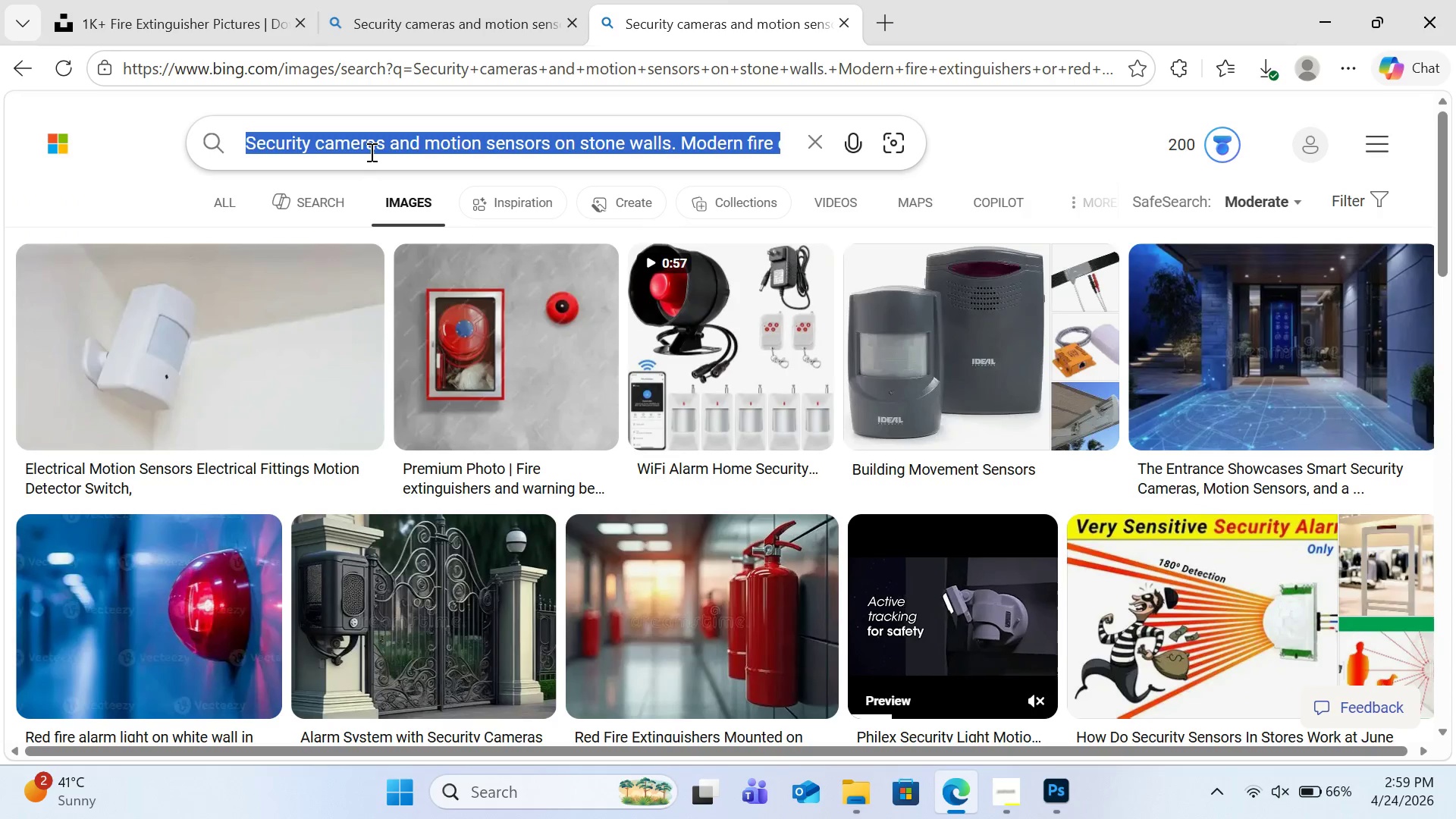 
key(Control+X)
 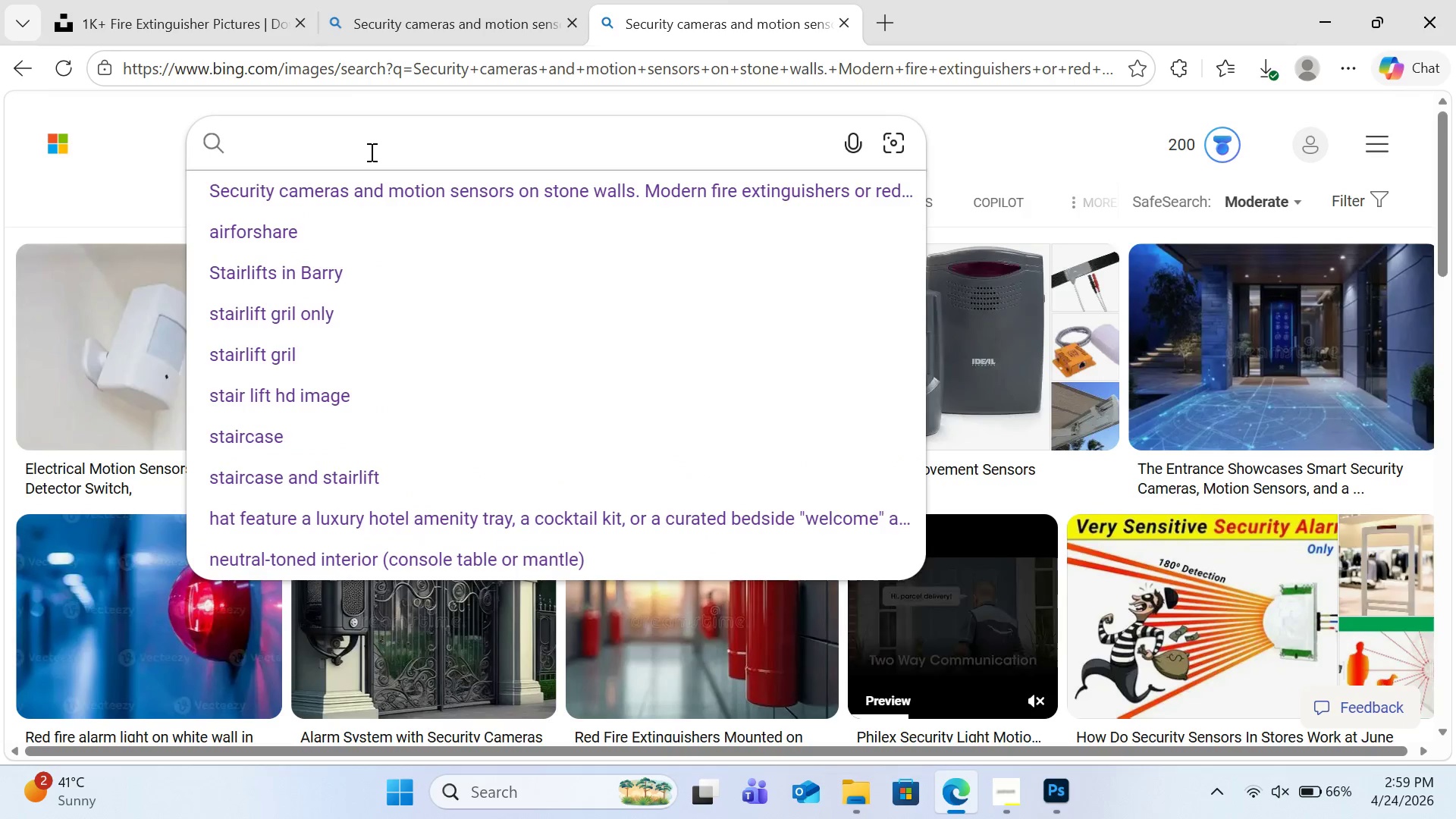 
type(i want picture with those objects )
 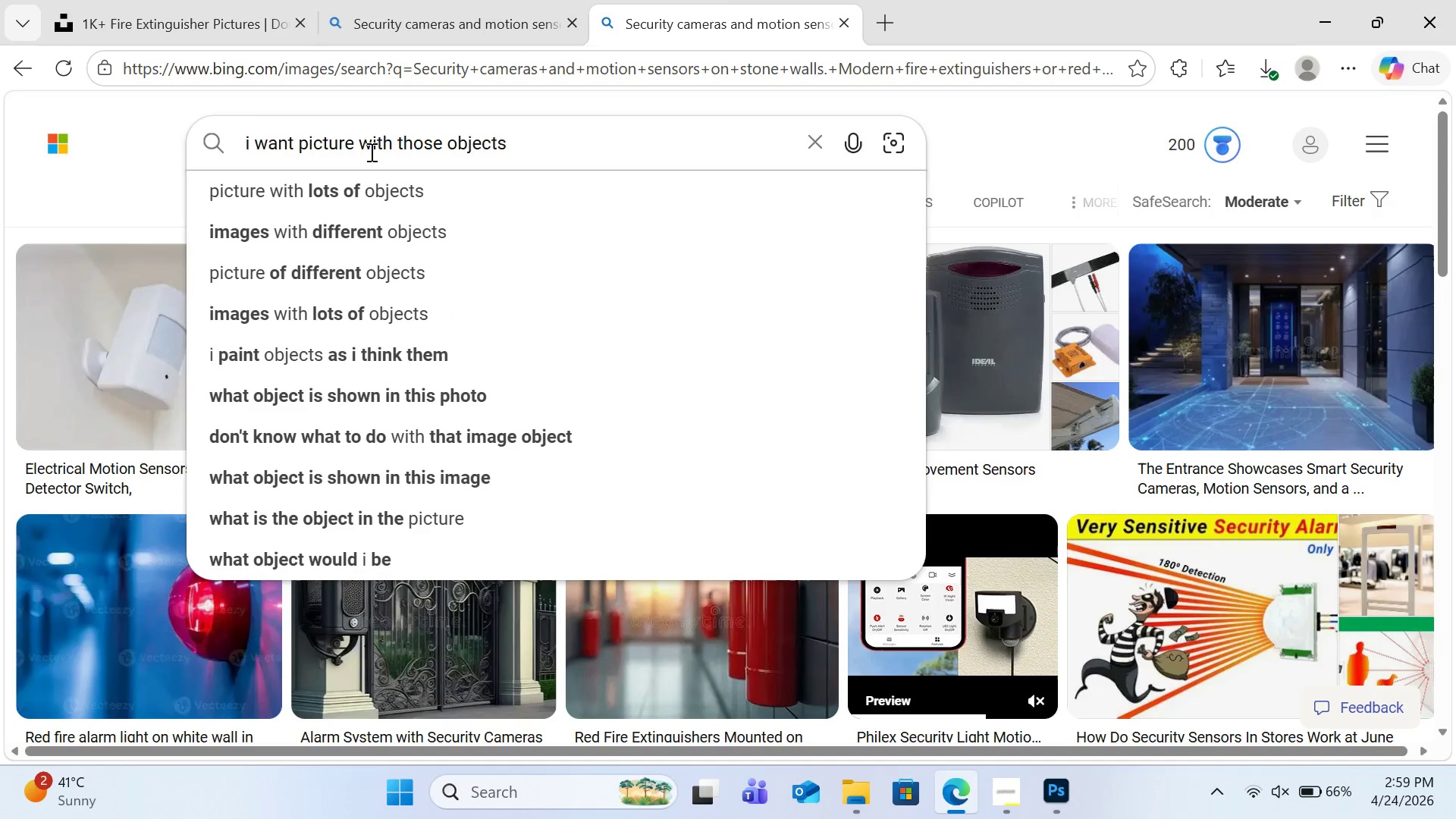 
key(Control+V)
 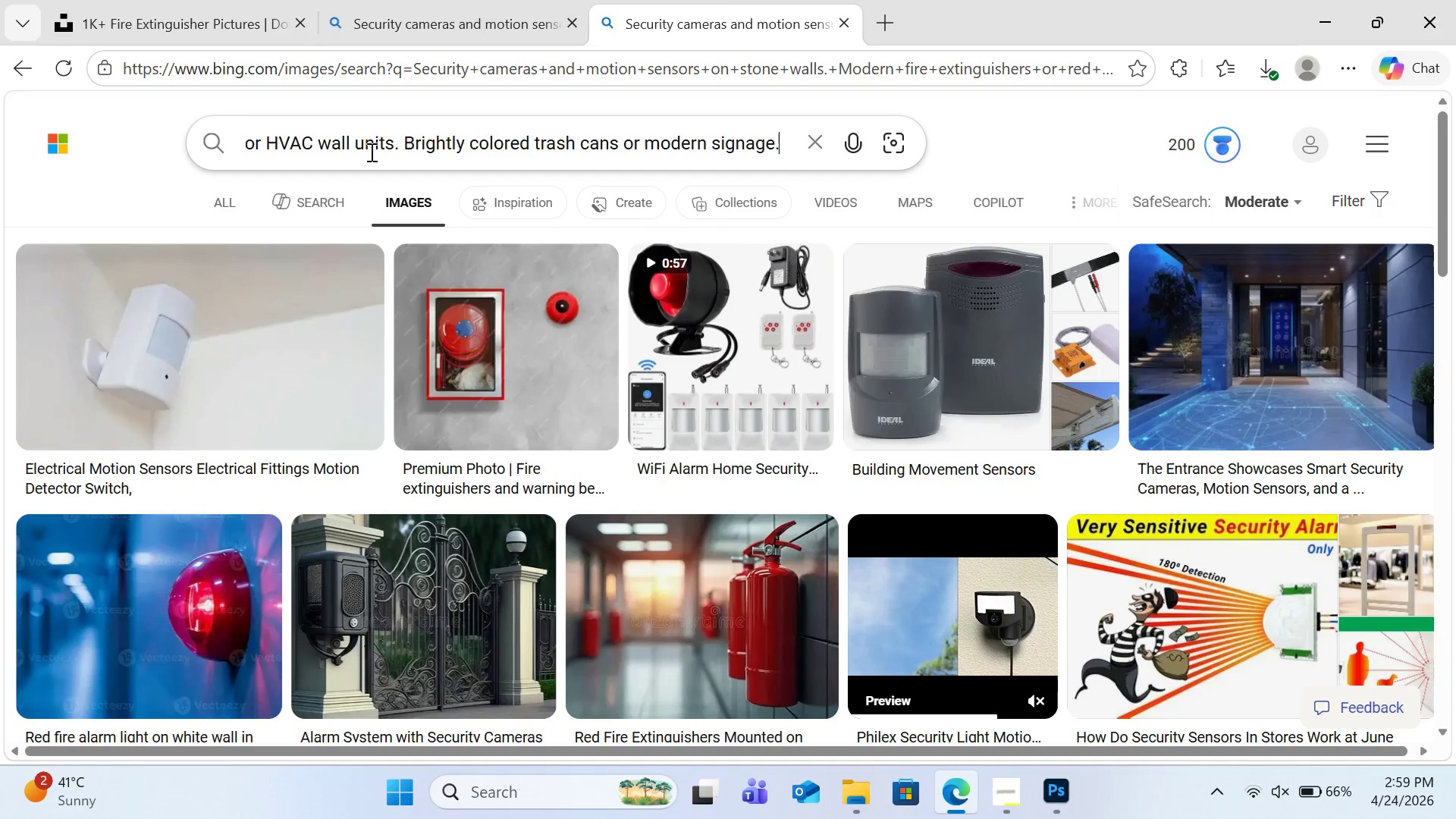 
key(Enter)
 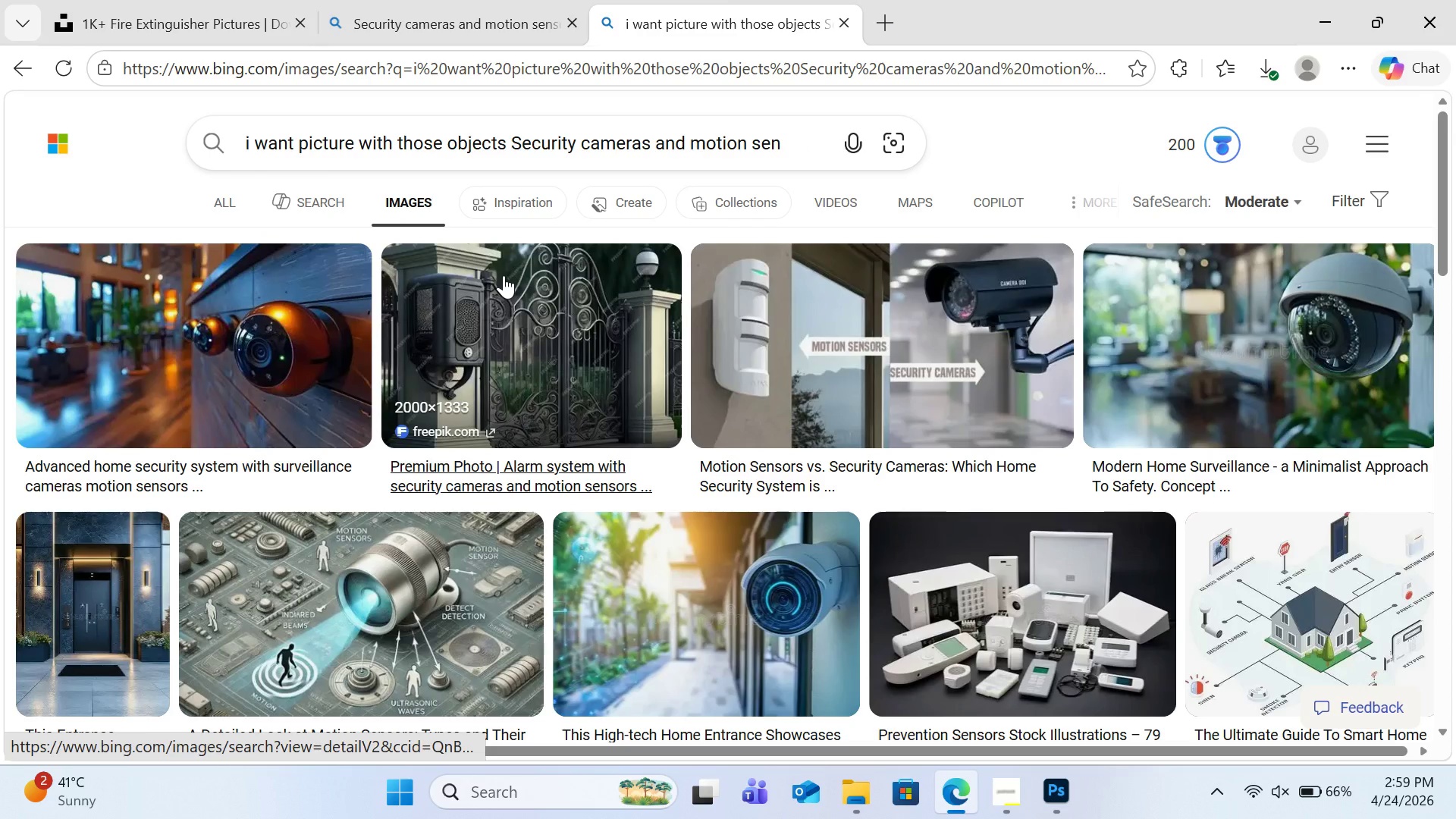 
scroll: coordinate [504, 275], scroll_direction: down, amount: 8.0
 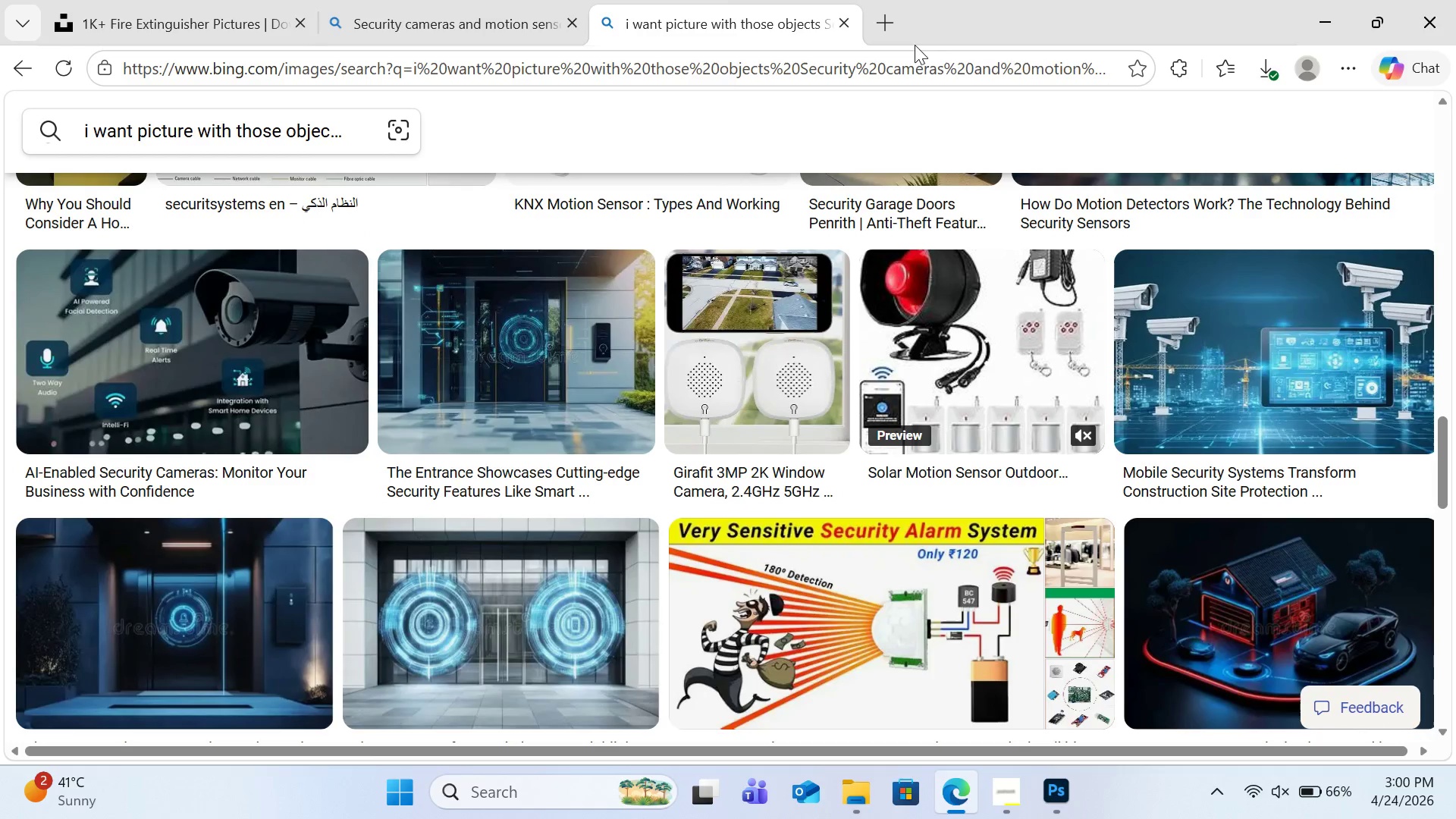 
left_click([878, 27])
 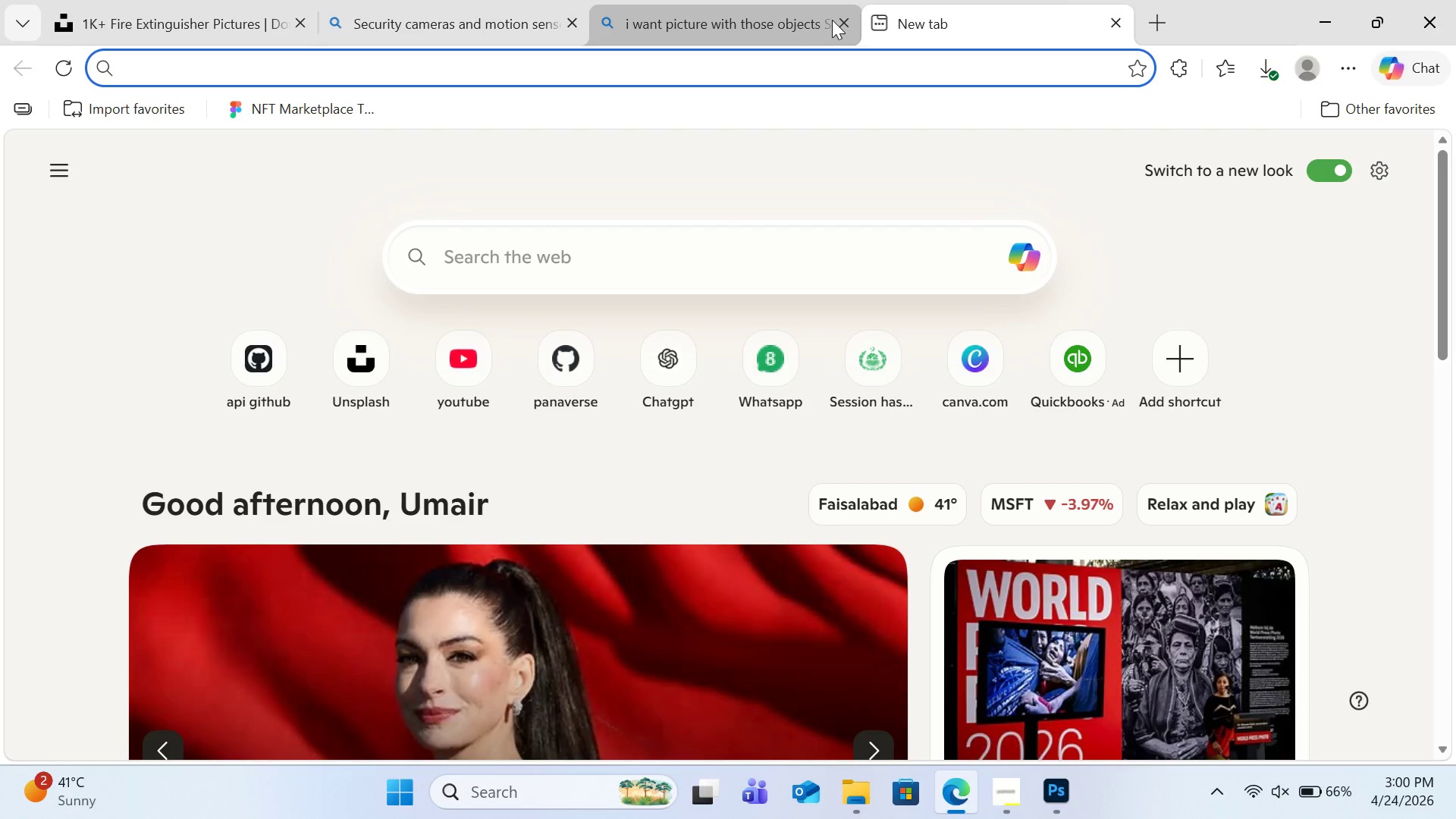 
left_click([851, 20])
 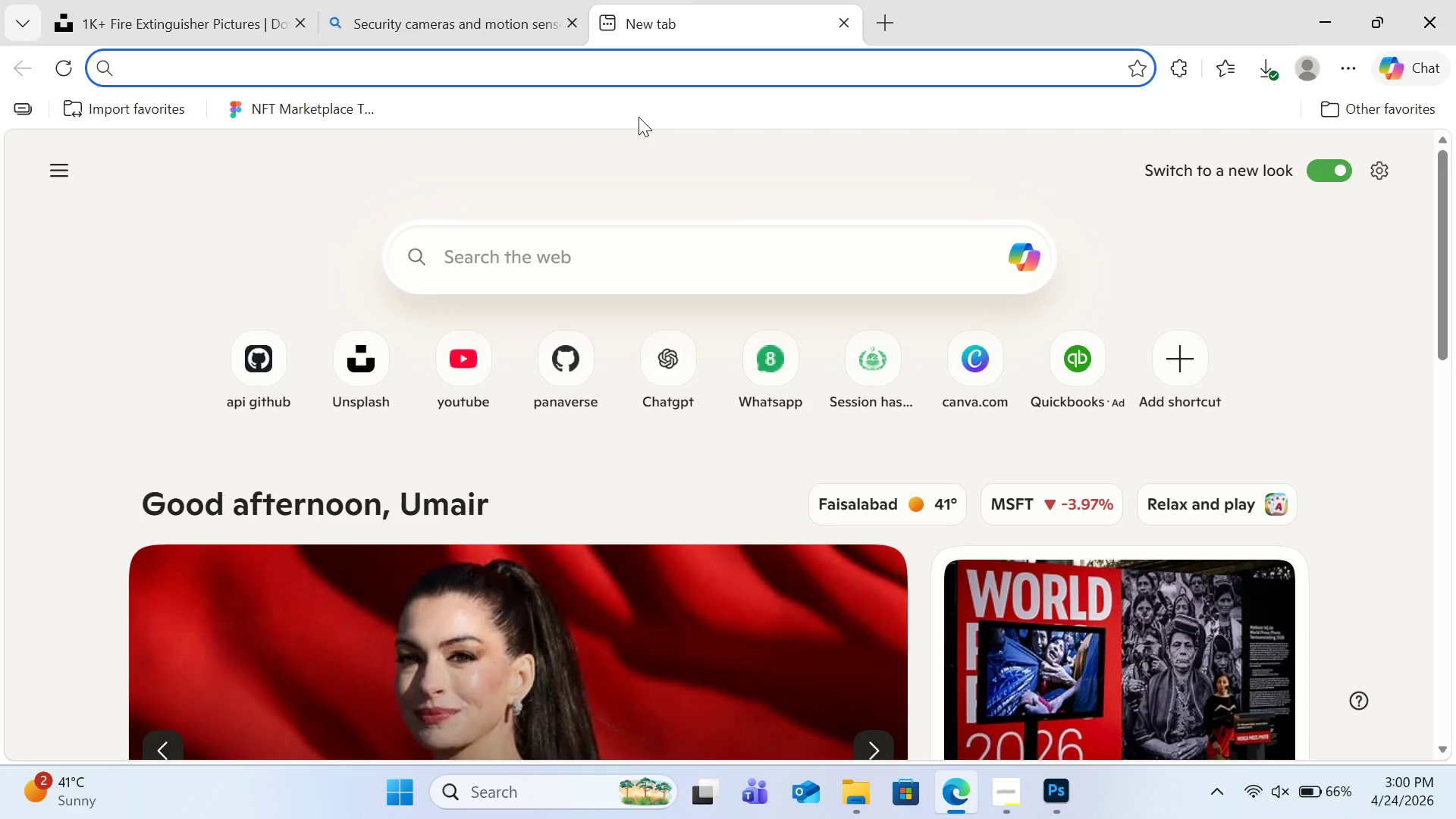 
type(cctv ous)
key(Backspace)
type(tis)
key(Backspace)
key(Backspace)
type(side old villa house)
 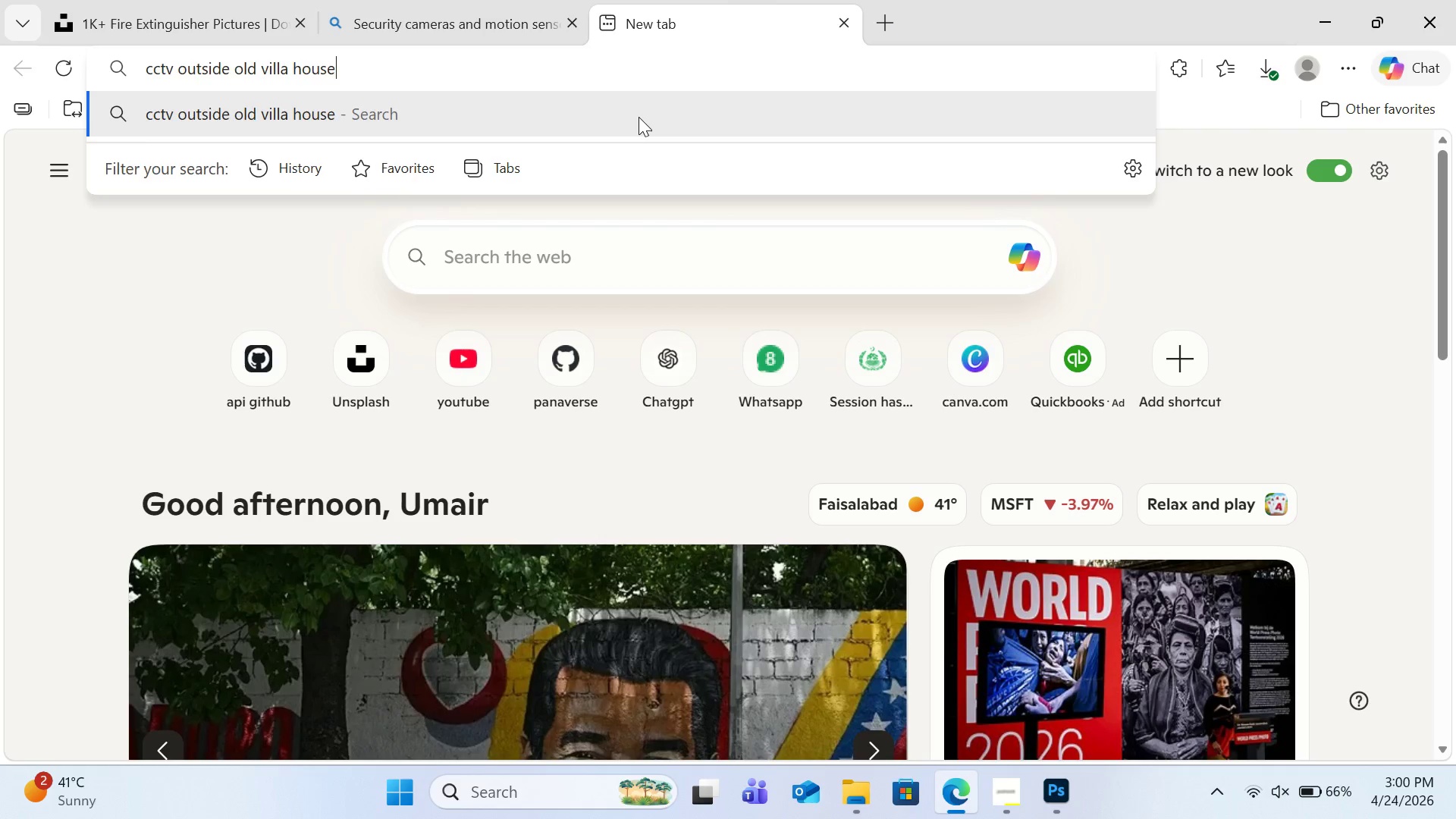 
key(Enter)
 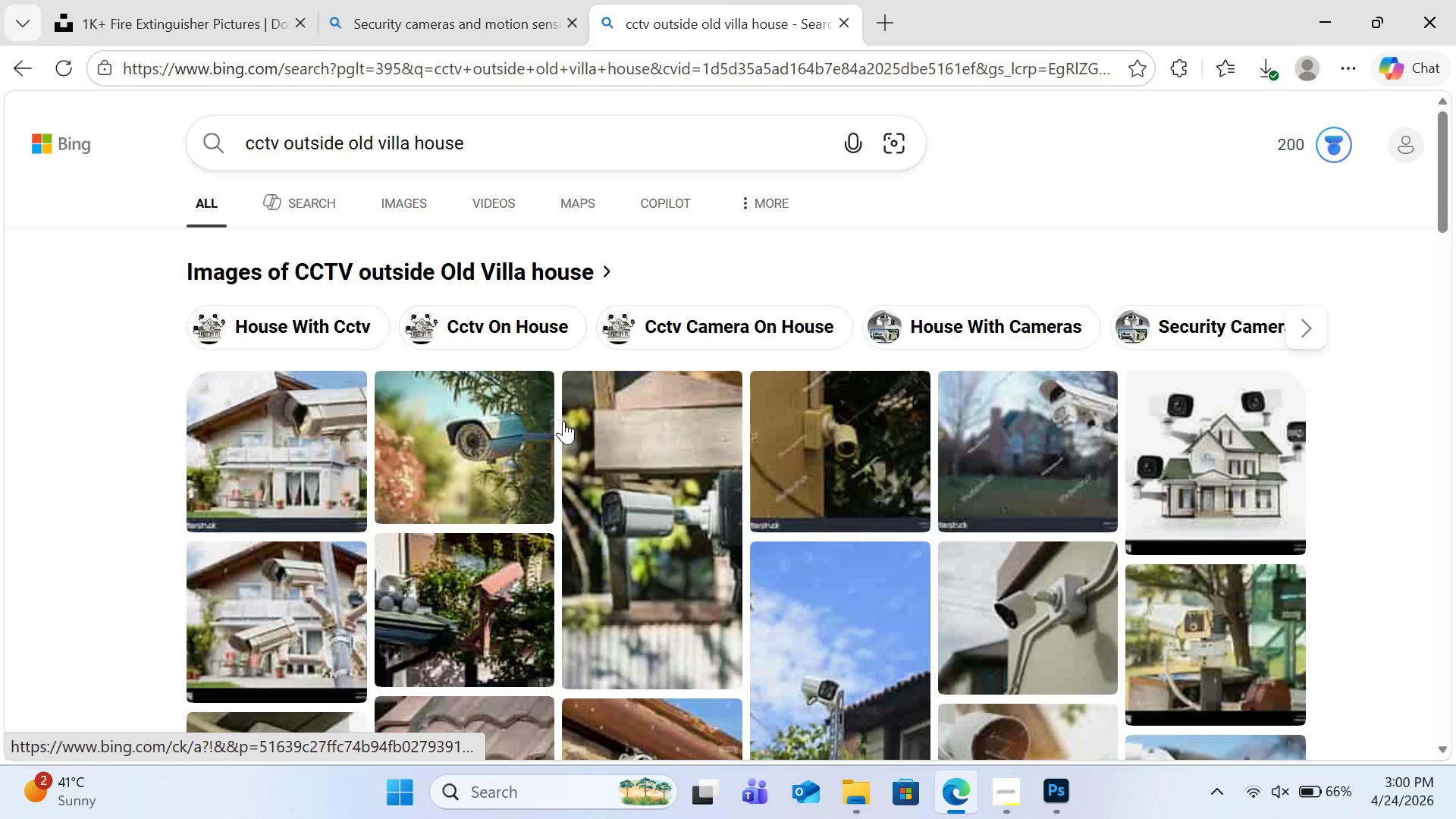 
scroll: coordinate [566, 416], scroll_direction: down, amount: 4.0
 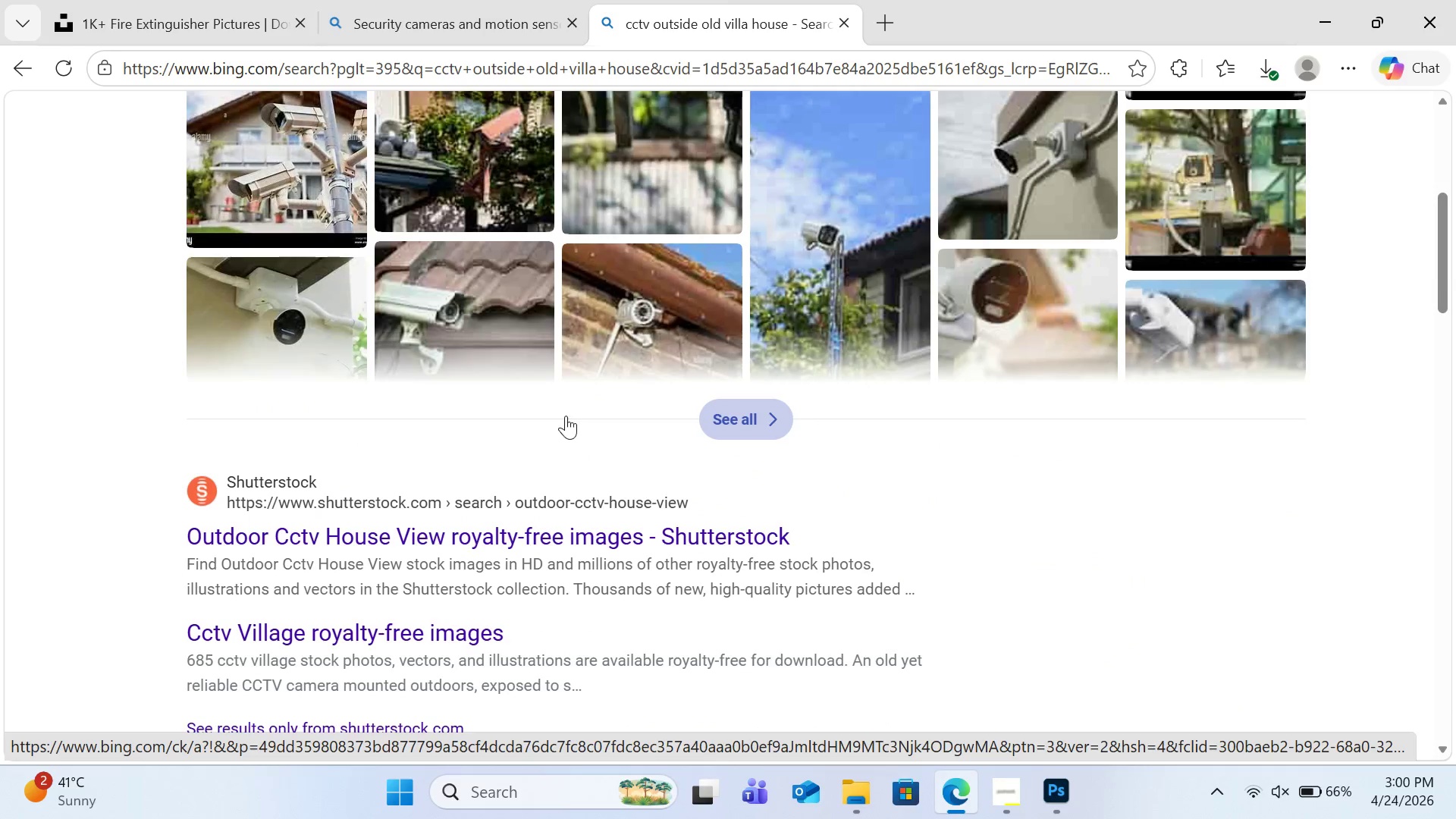 
scroll: coordinate [566, 416], scroll_direction: up, amount: 12.0
 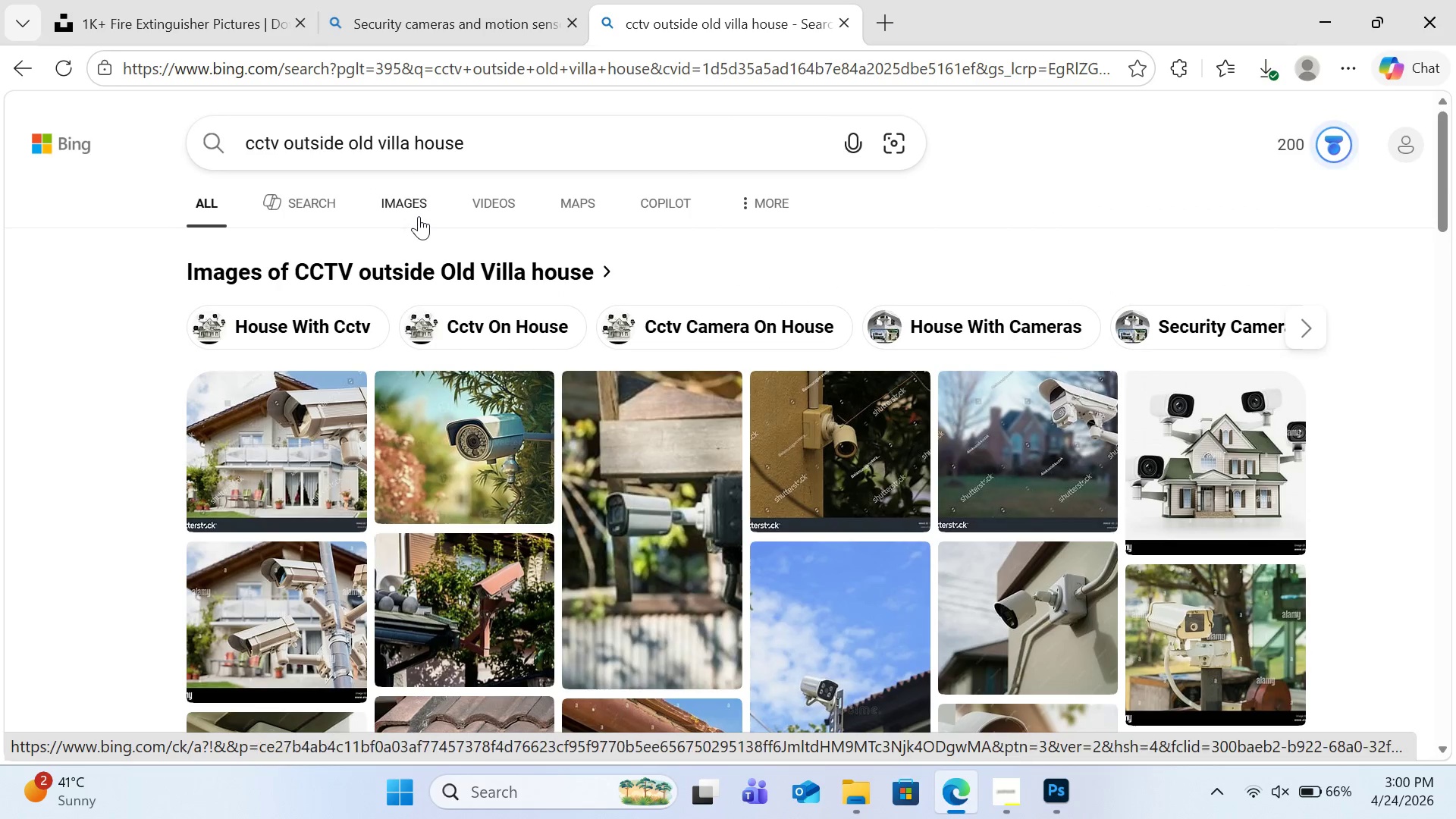 
left_click([419, 216])
 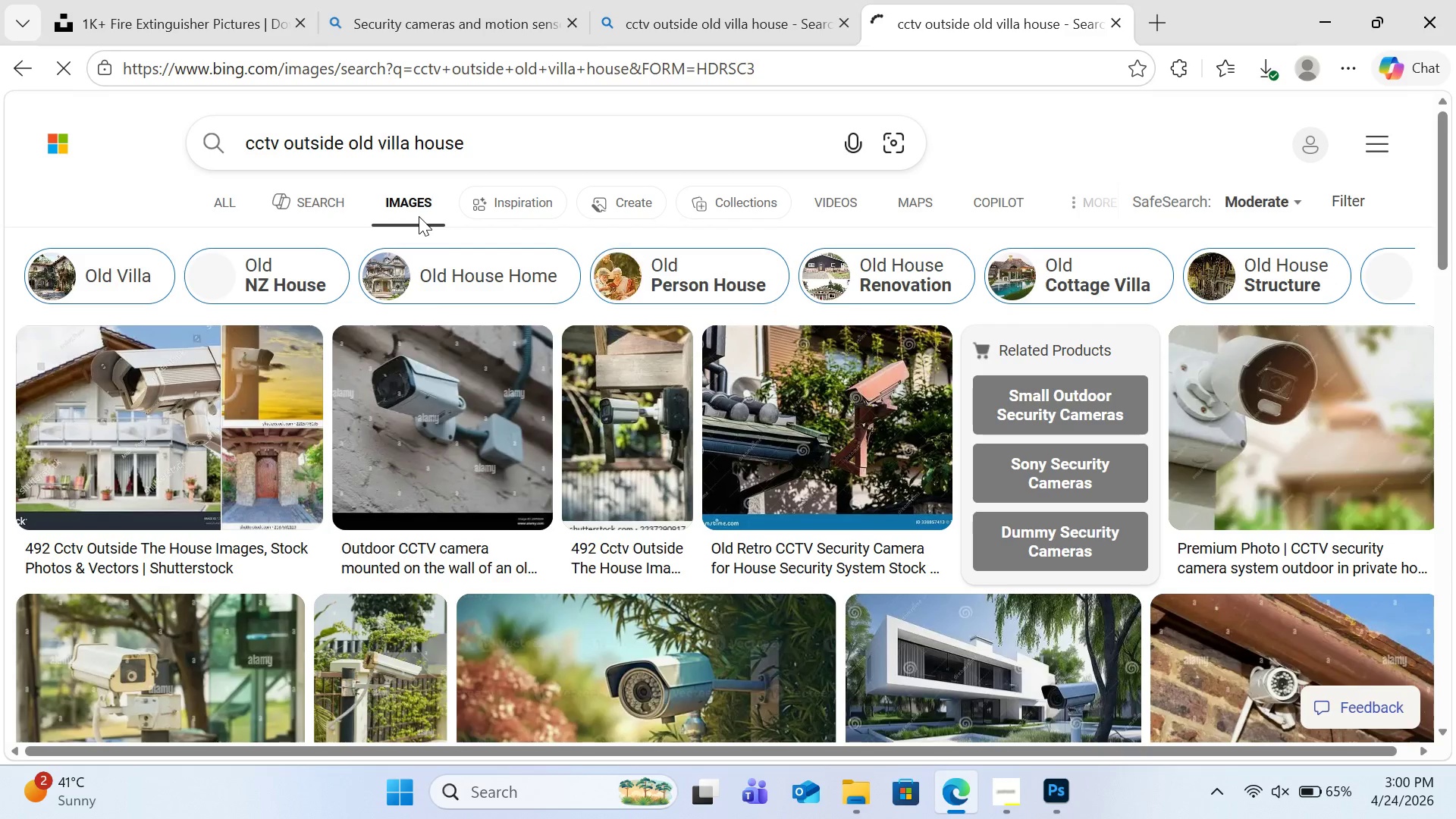 
scroll: coordinate [457, 299], scroll_direction: down, amount: 17.0
 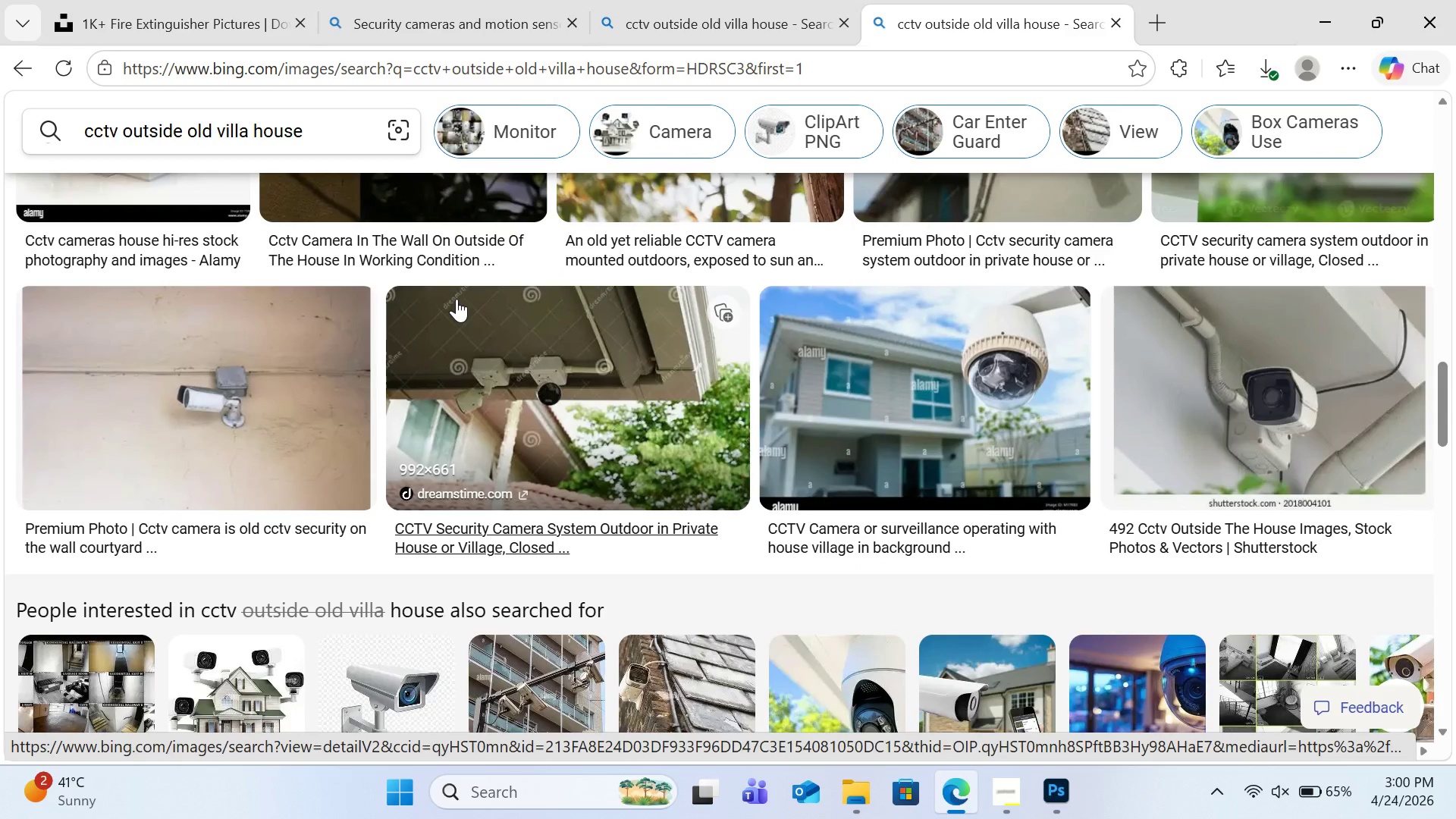 
scroll: coordinate [457, 299], scroll_direction: up, amount: 2.0
 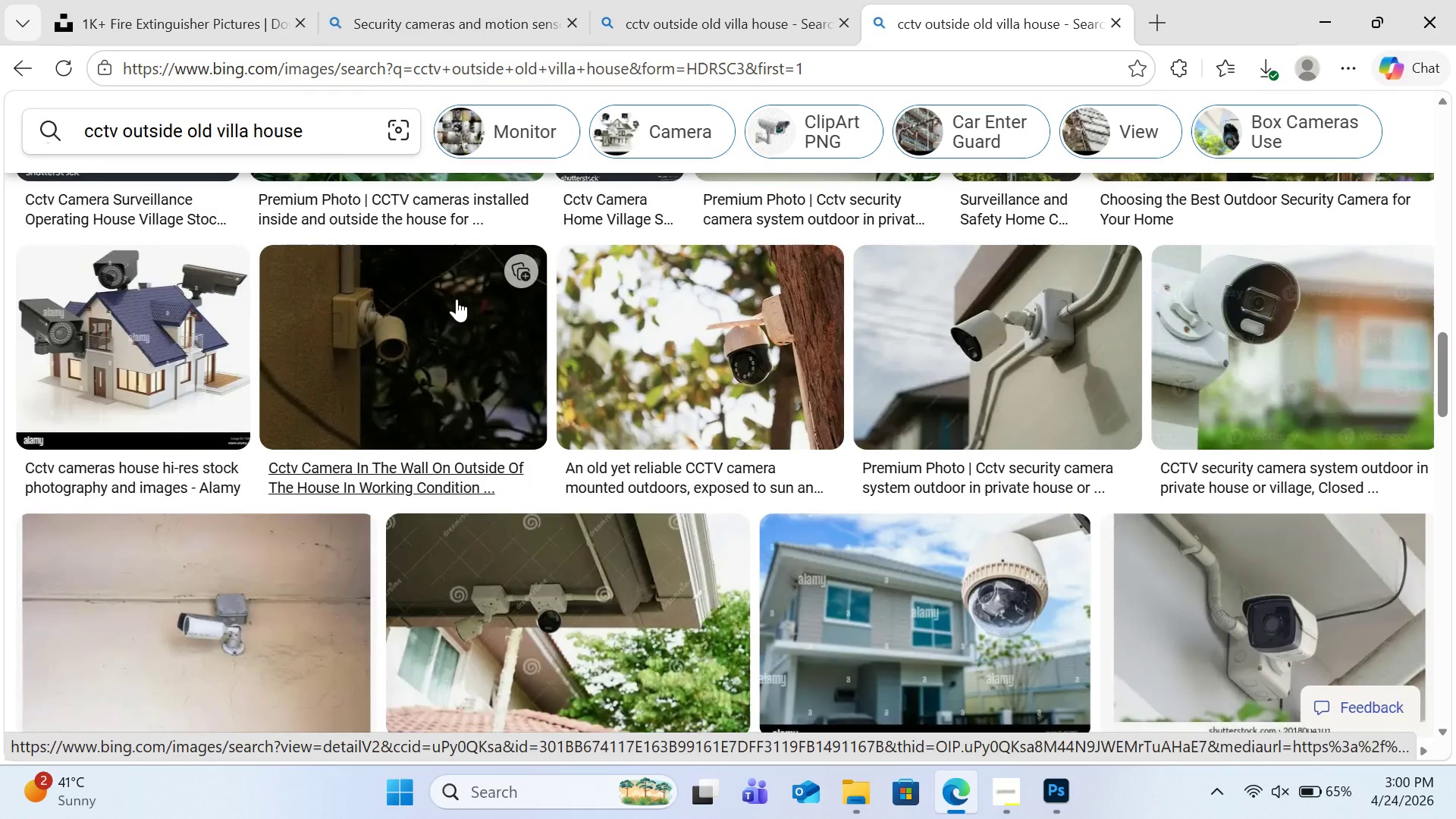 
scroll: coordinate [457, 297], scroll_direction: down, amount: 10.0
 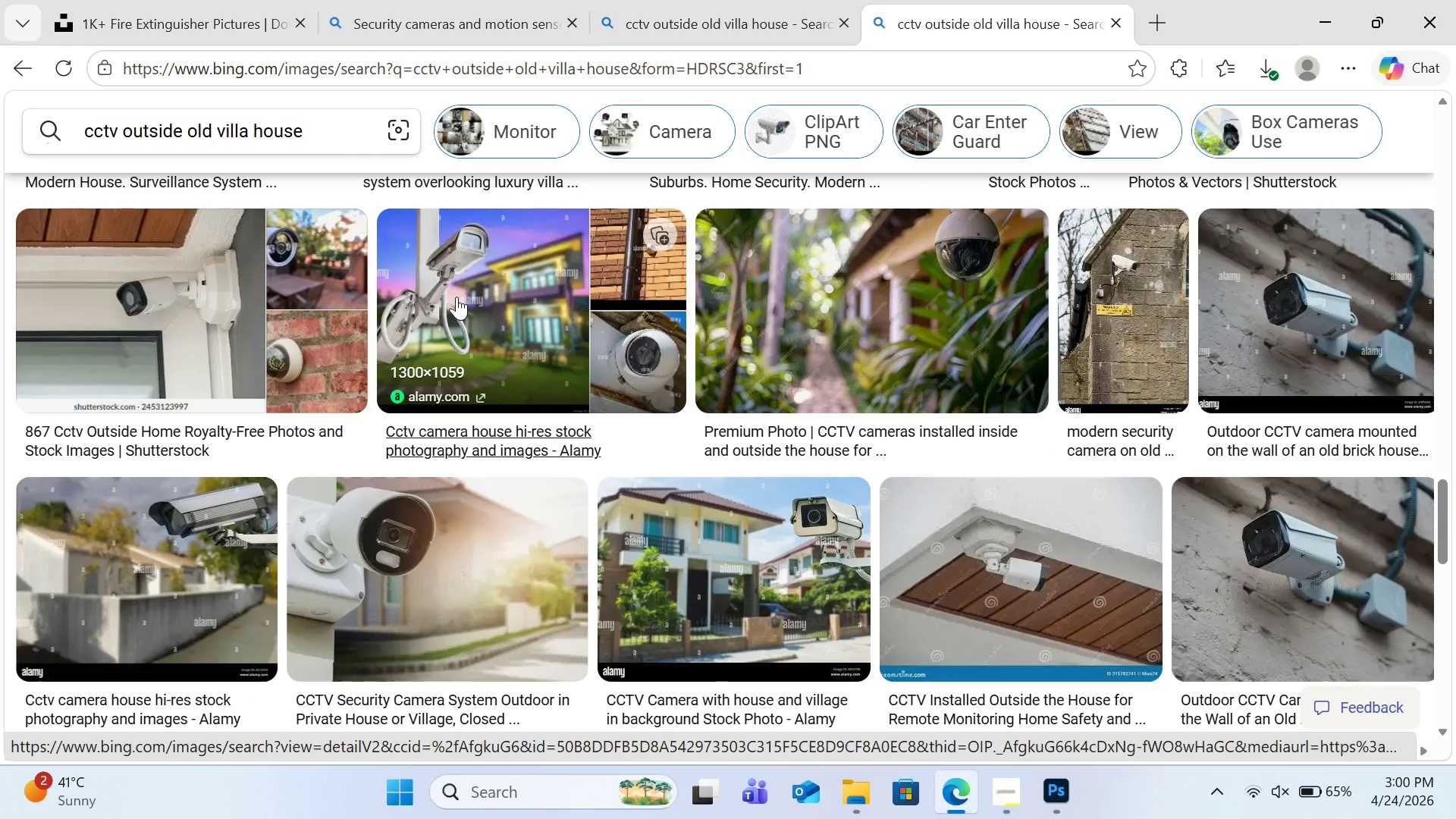 
scroll: coordinate [603, 346], scroll_direction: up, amount: 34.0
 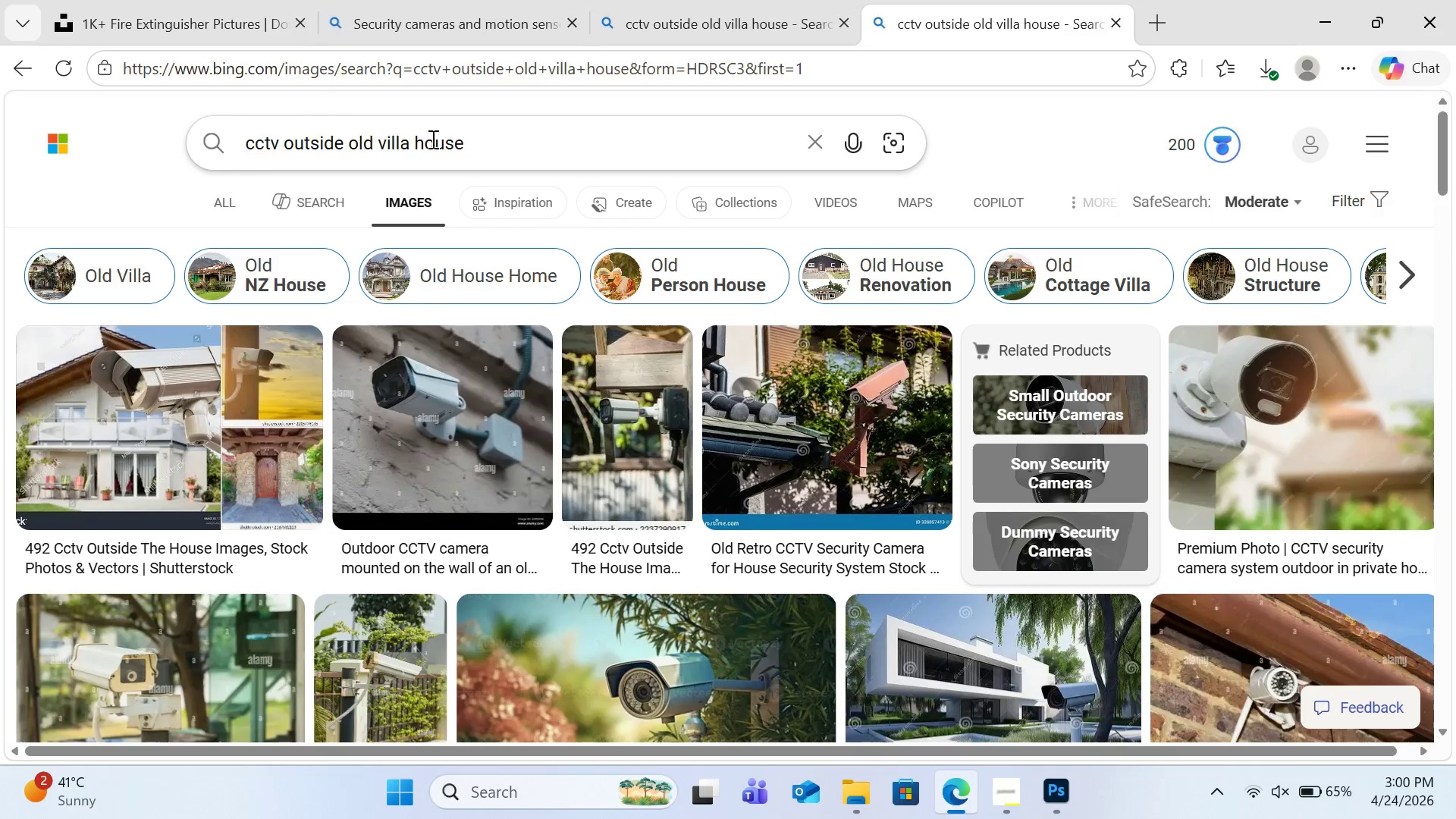 
left_click_drag(start_coordinate=[472, 140], to_coordinate=[224, 141])
 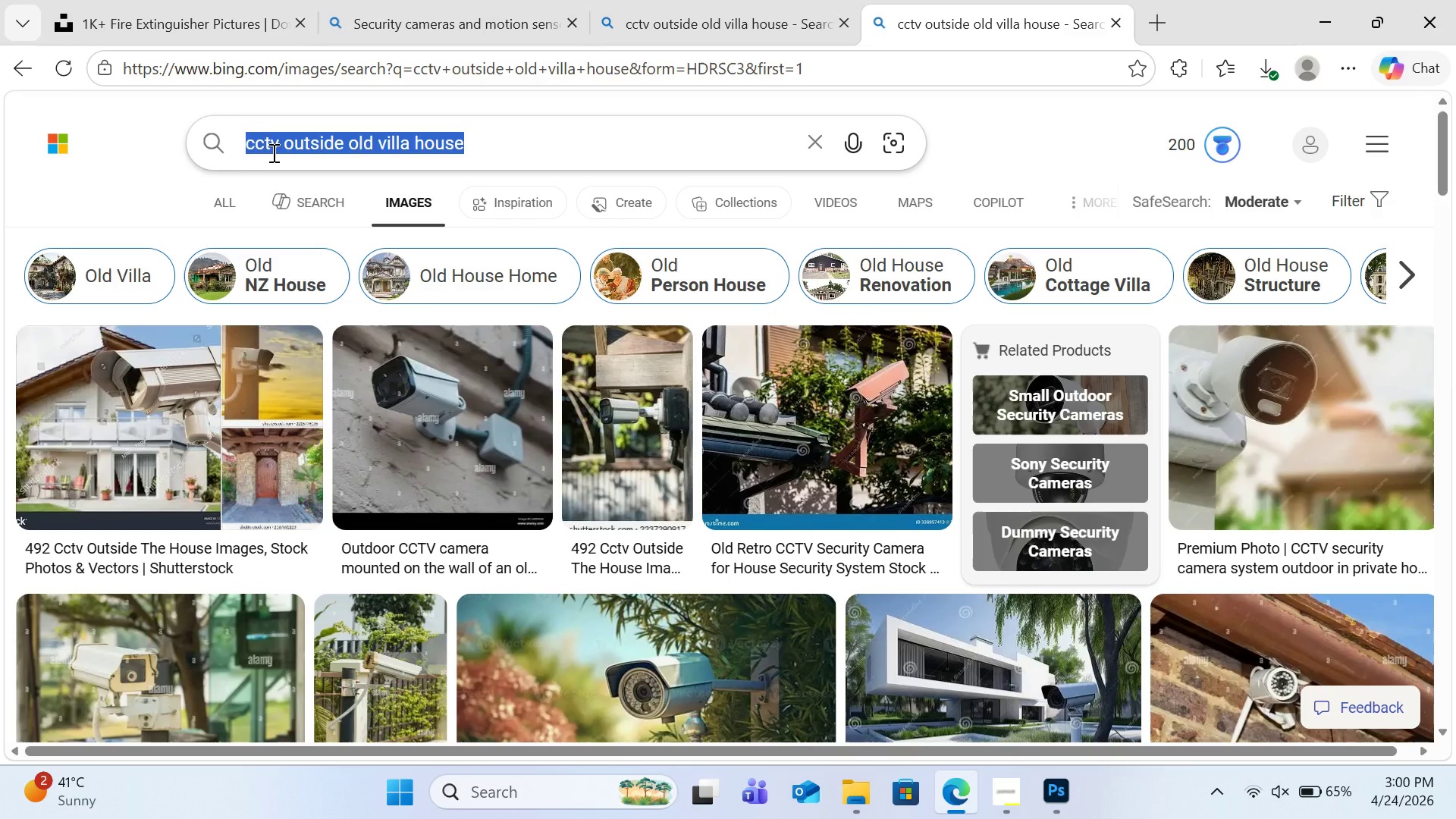 
key(Backspace)
 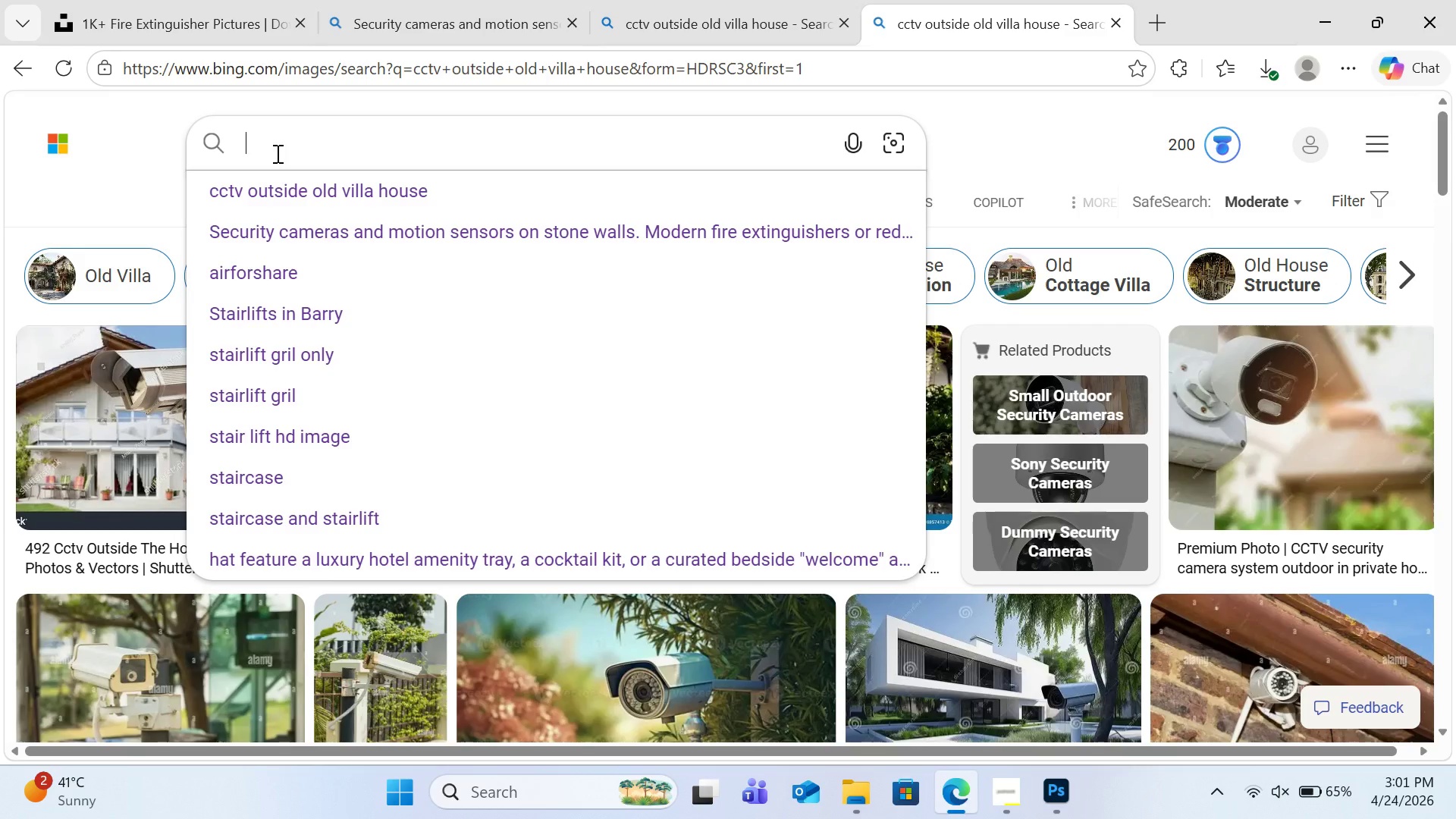 
wait(7.42)
 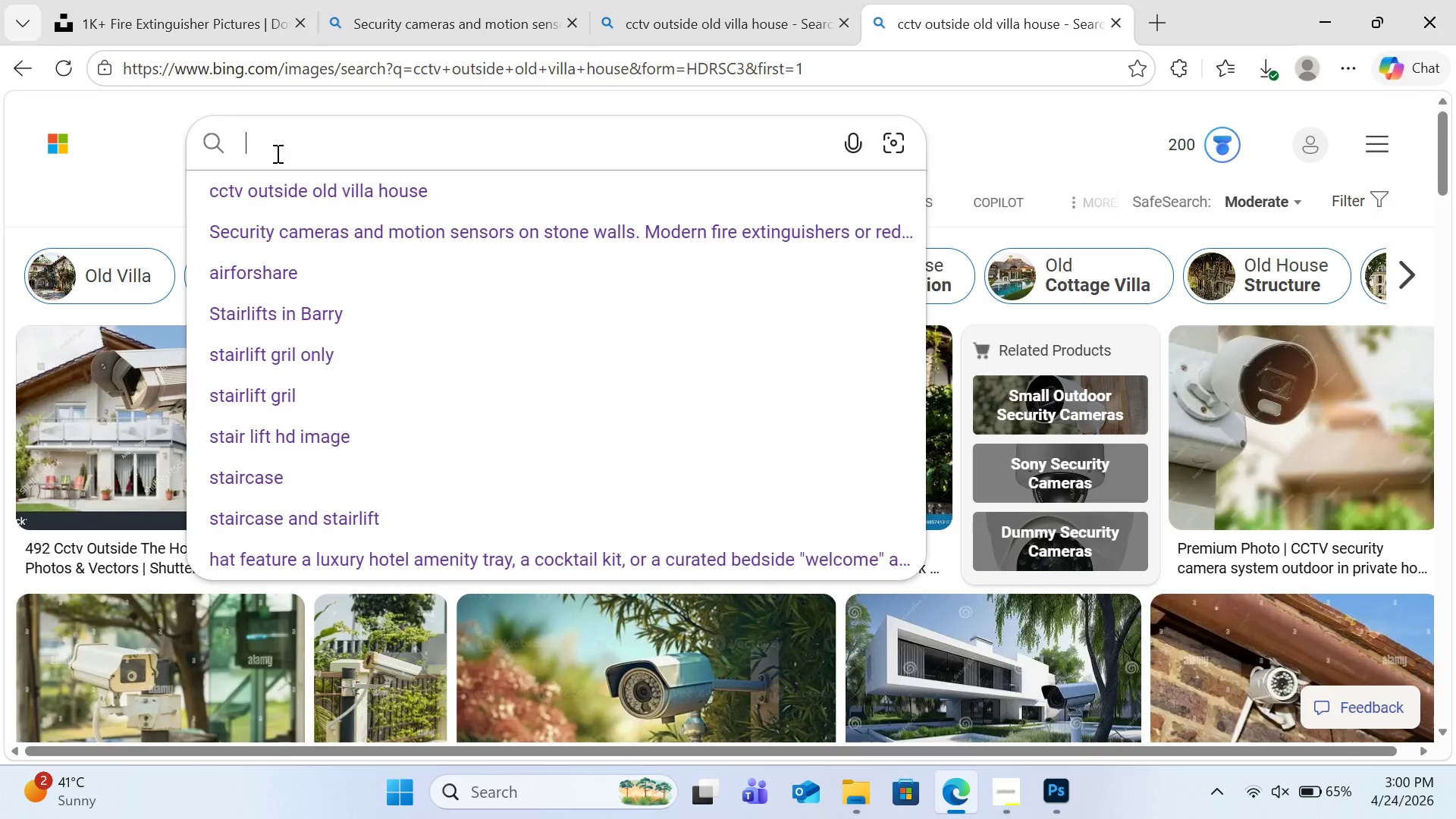 
key(O)
 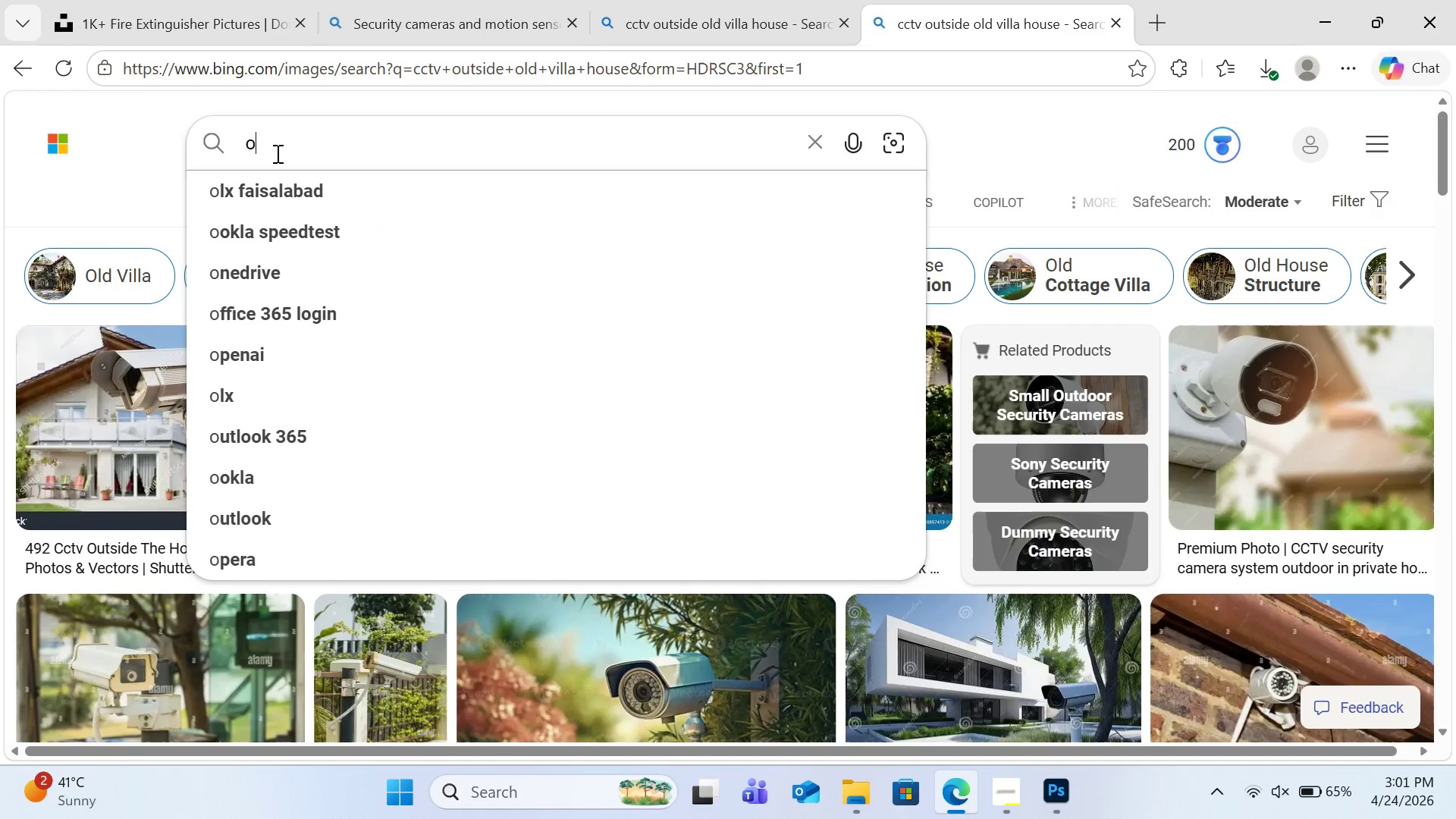 
key(Backspace)
 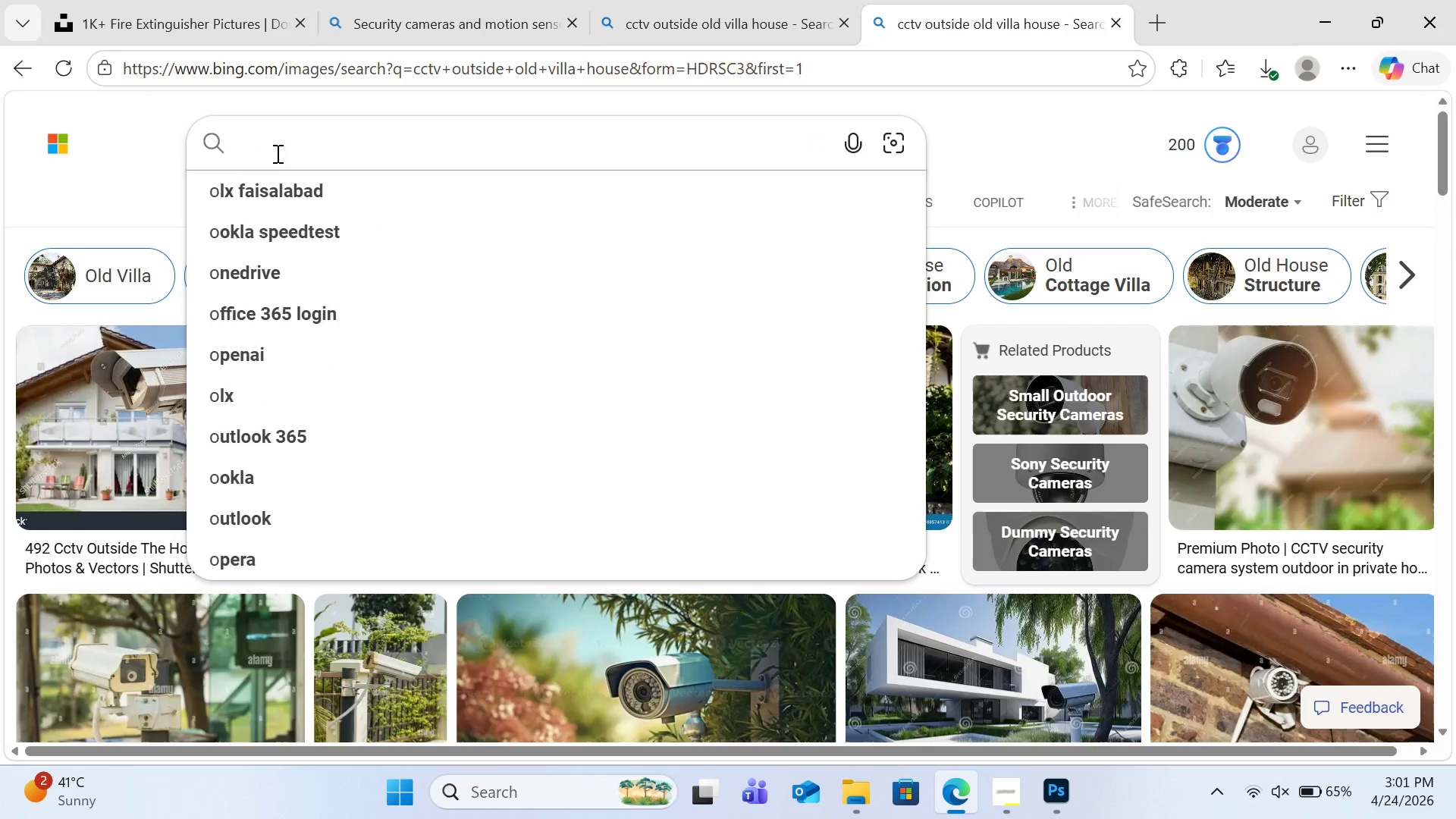 
key(Backspace)
 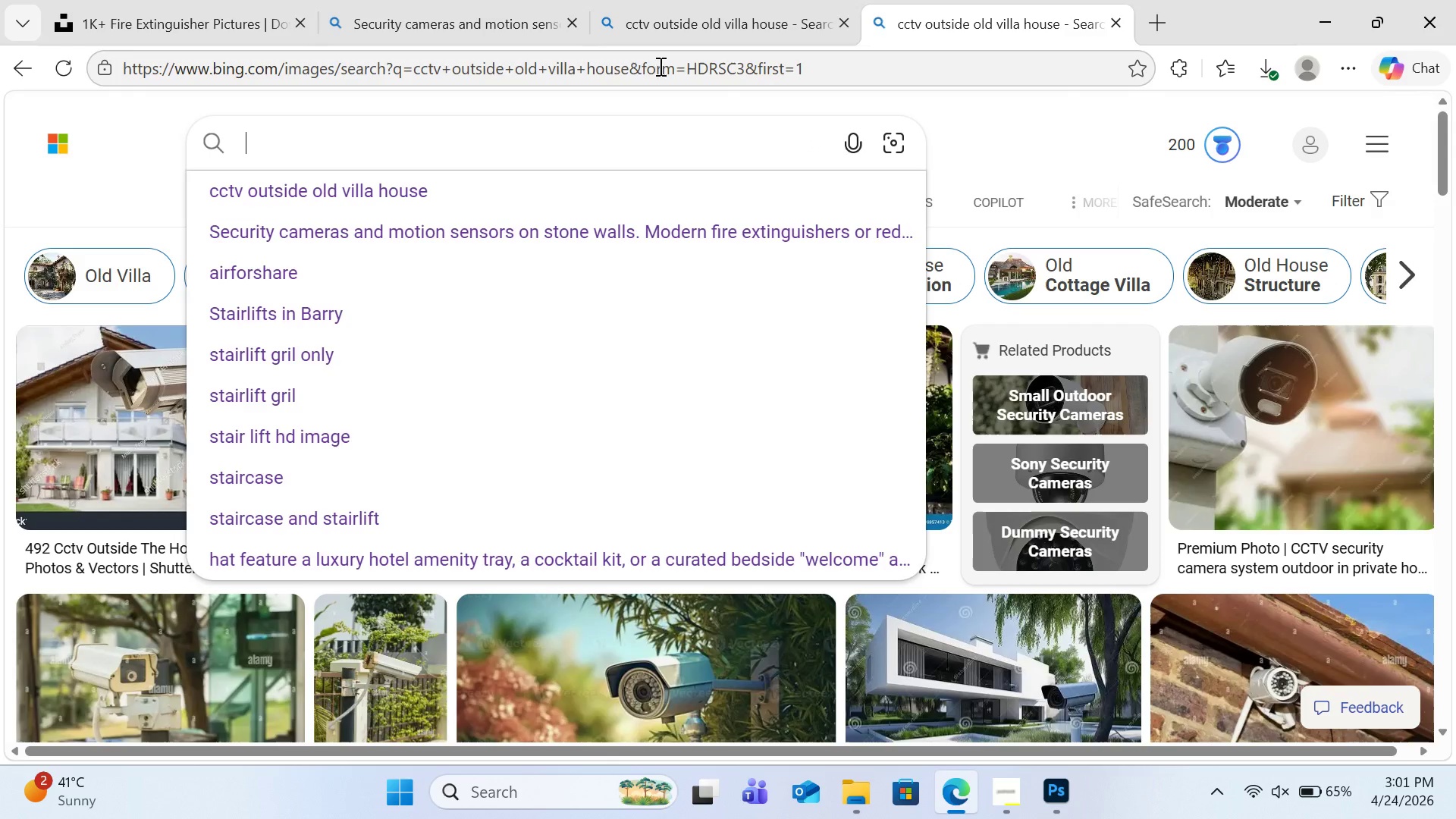 
left_click([1019, 799])